 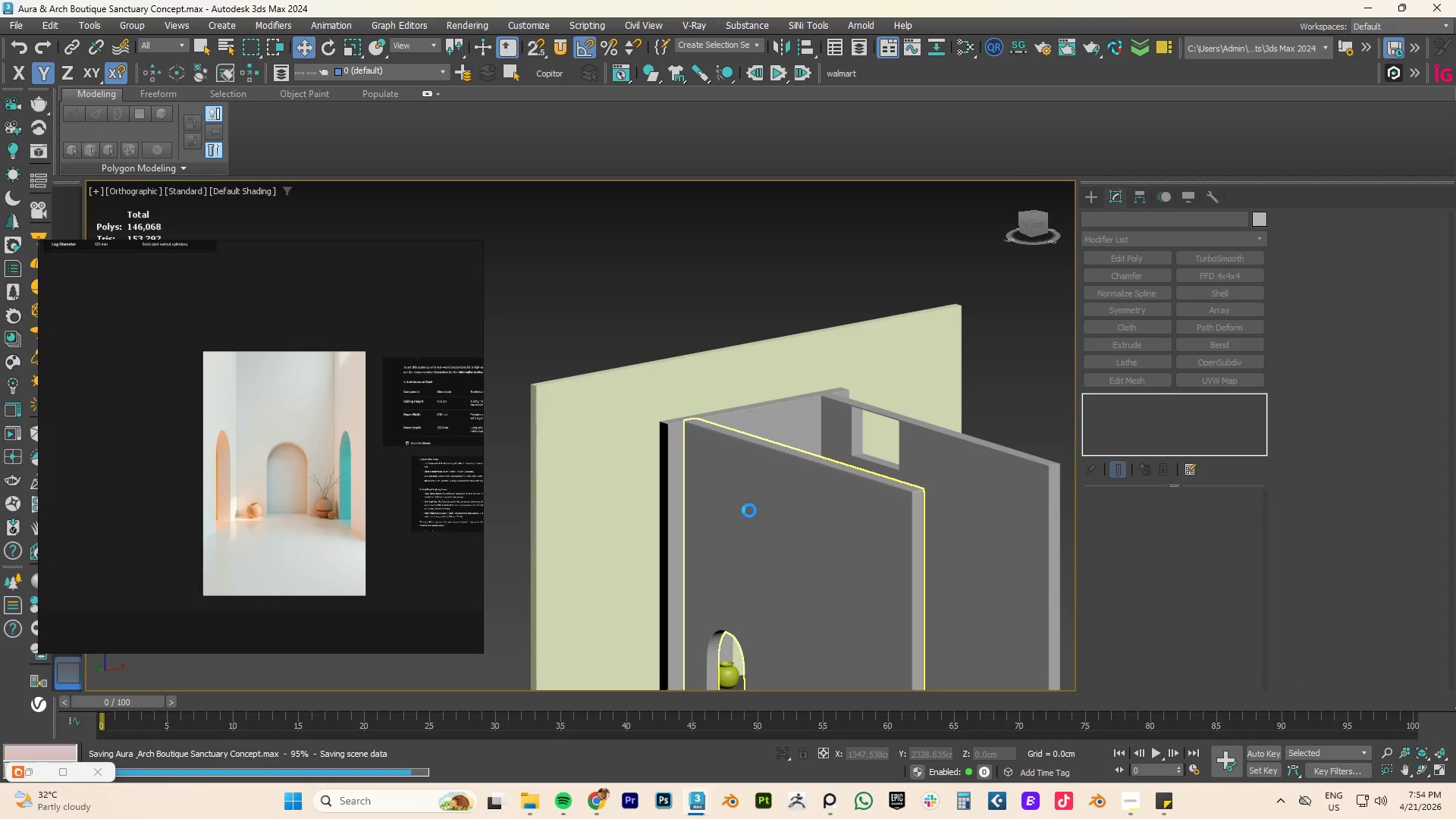 
type(fz)
 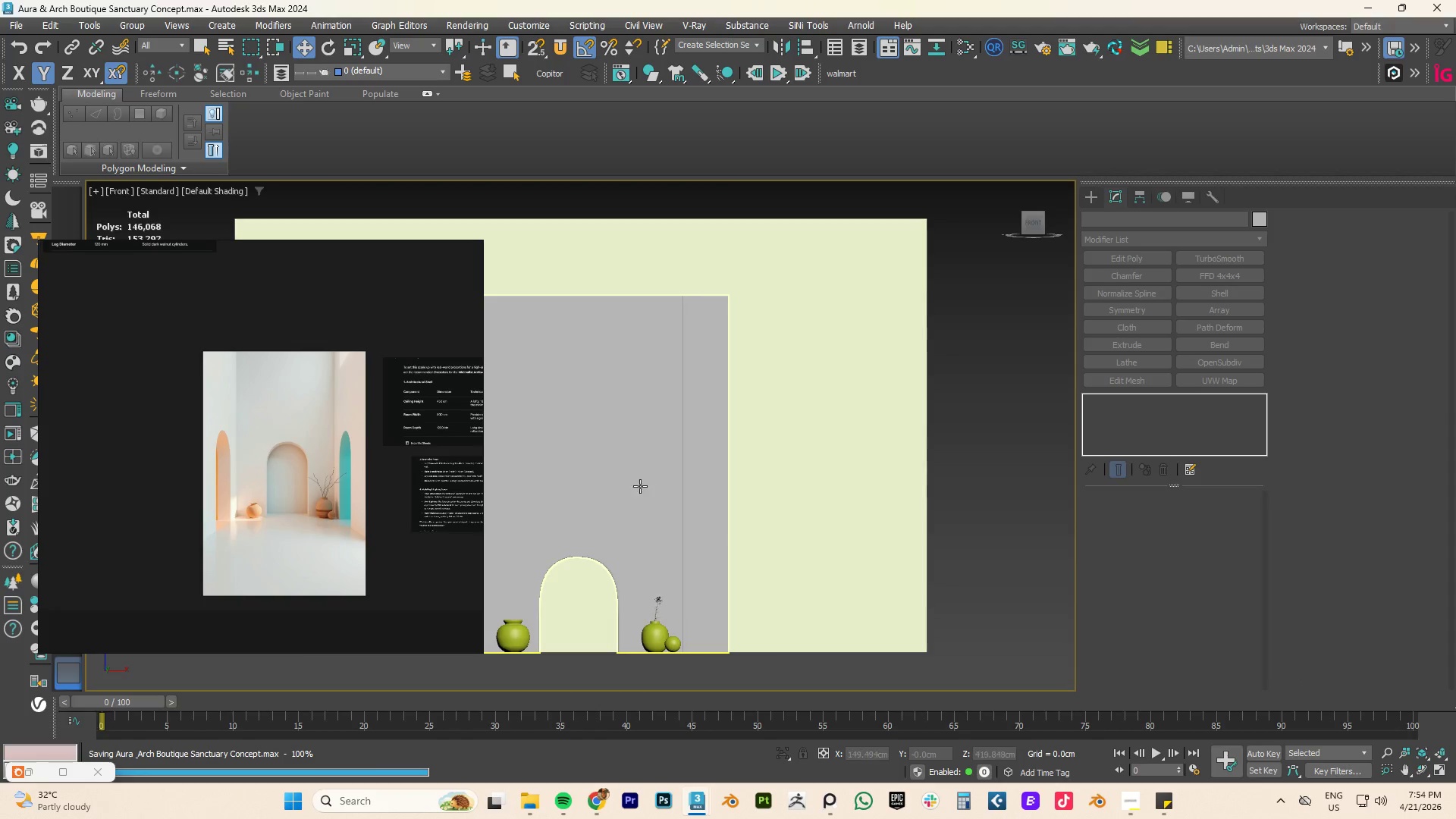 
scroll: coordinate [631, 506], scroll_direction: down, amount: 3.0
 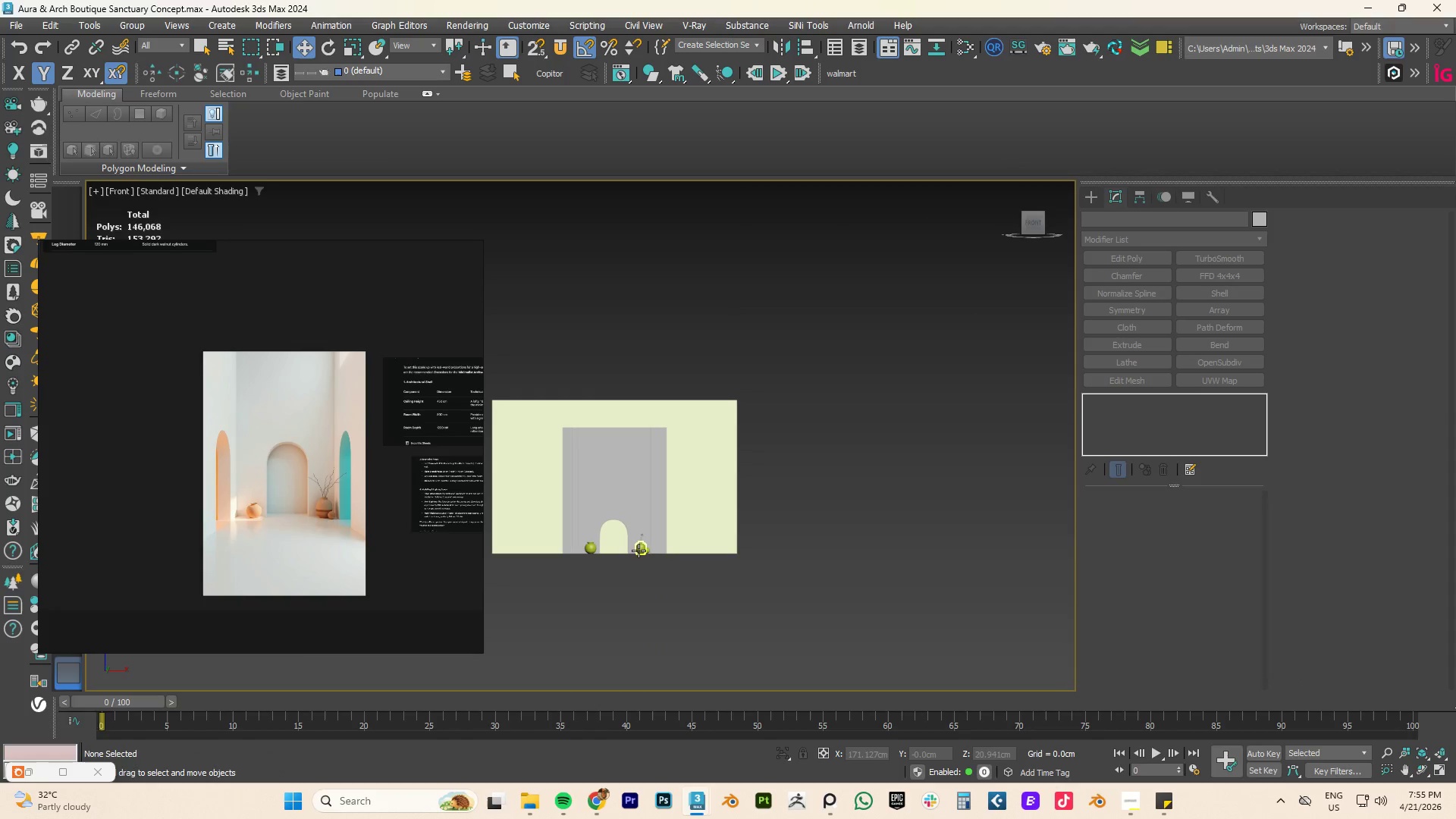 
type(tz)
 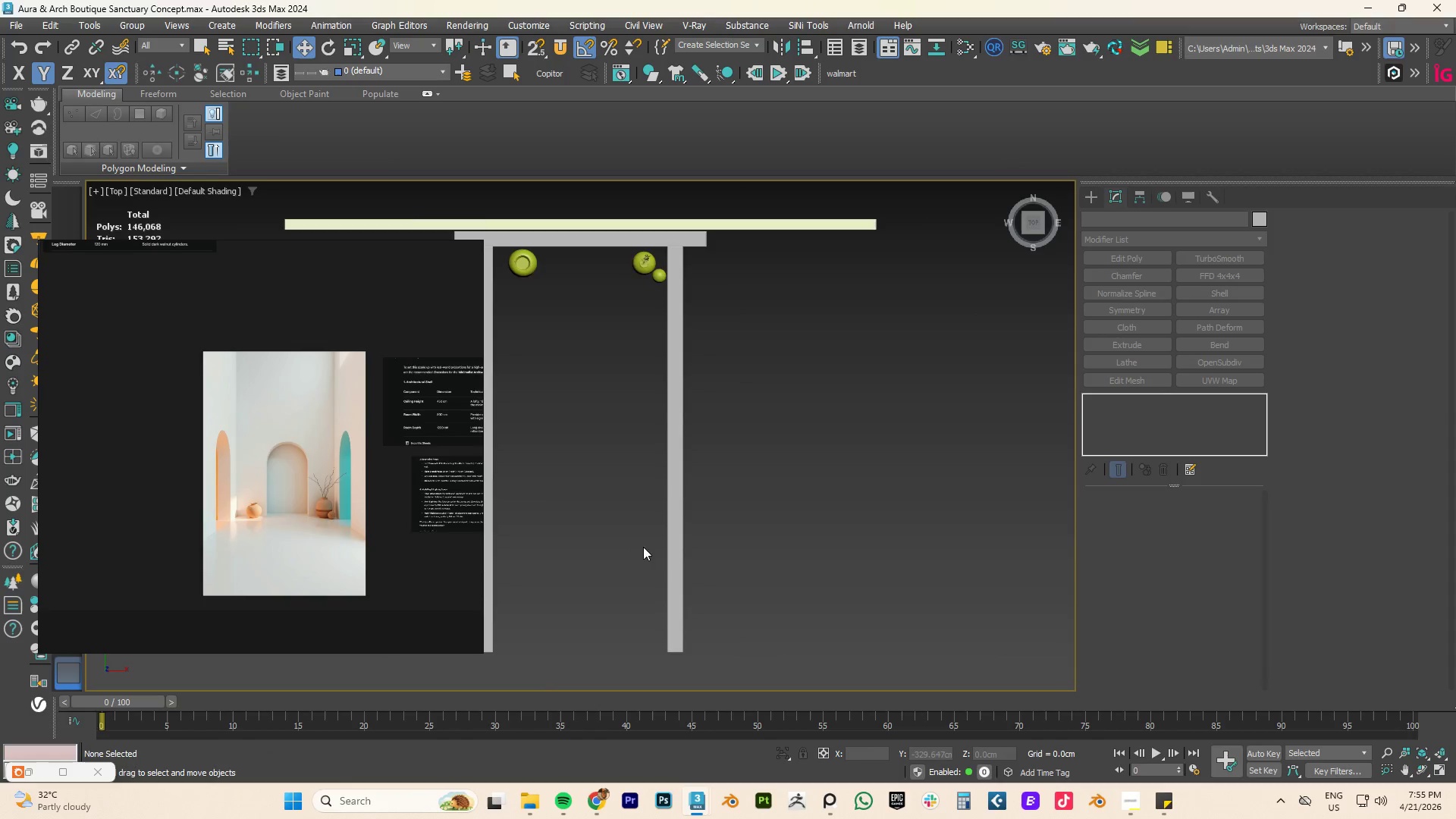 
scroll: coordinate [653, 552], scroll_direction: down, amount: 4.0
 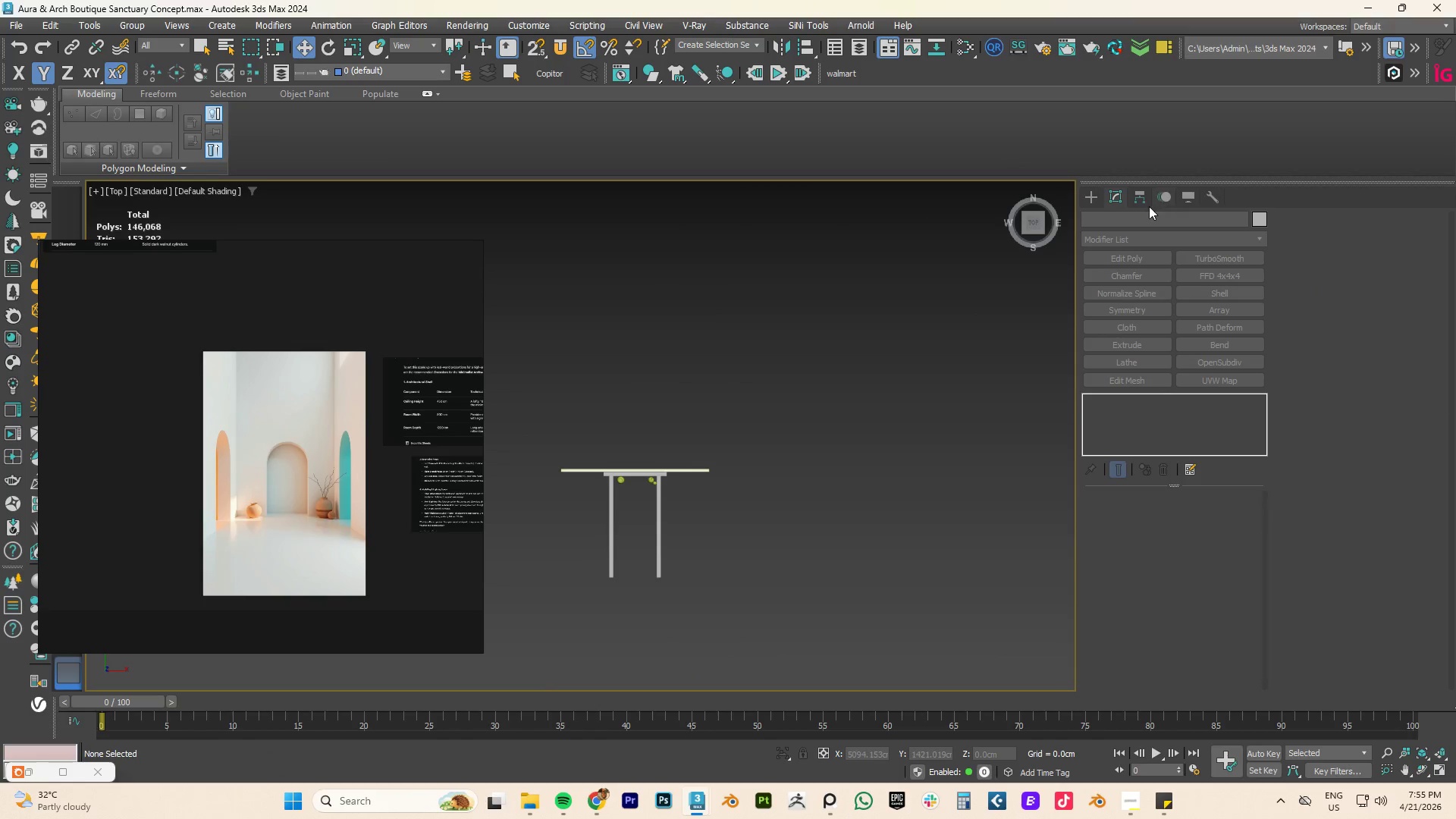 
left_click([1090, 194])
 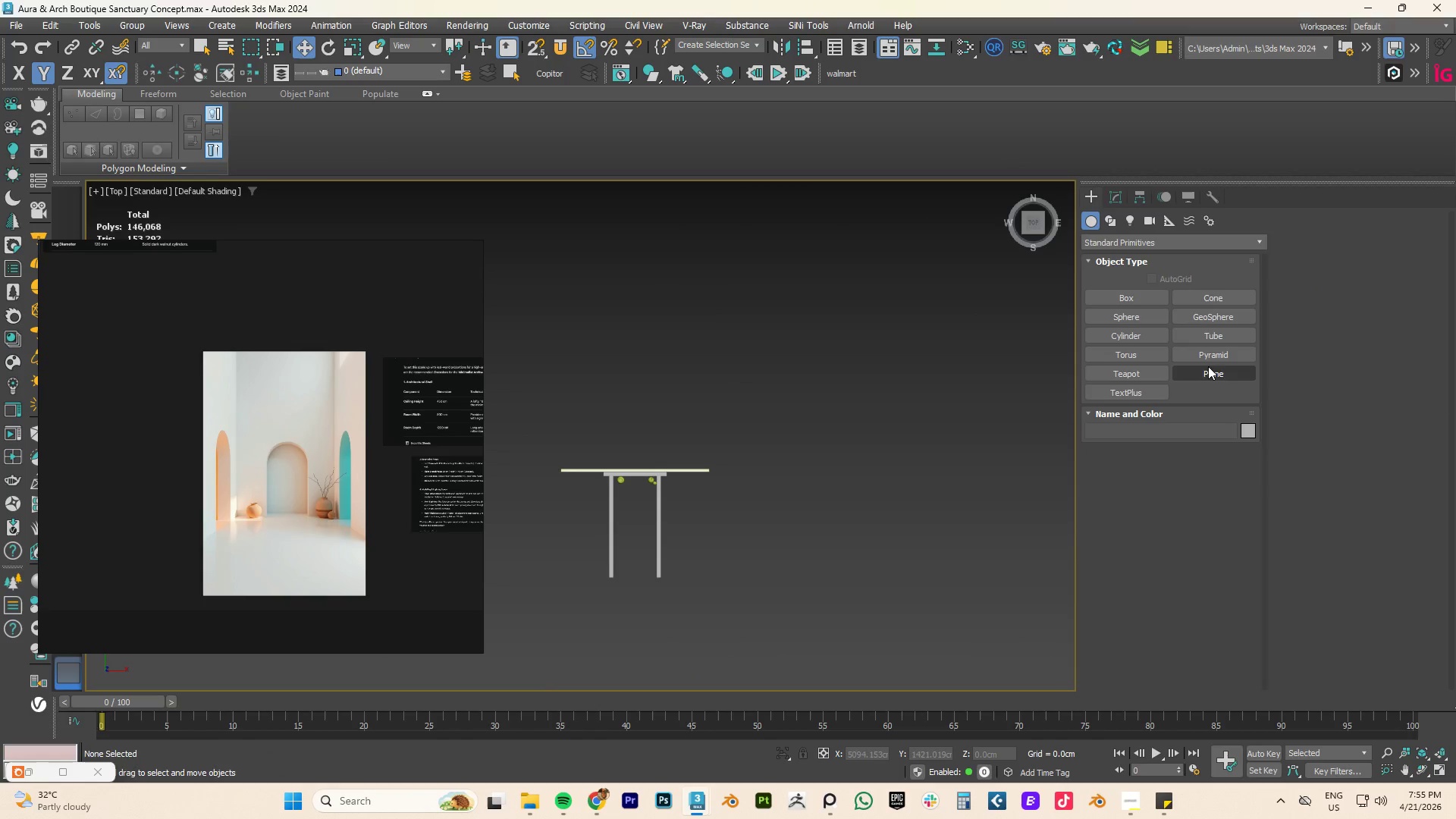 
left_click([1208, 370])
 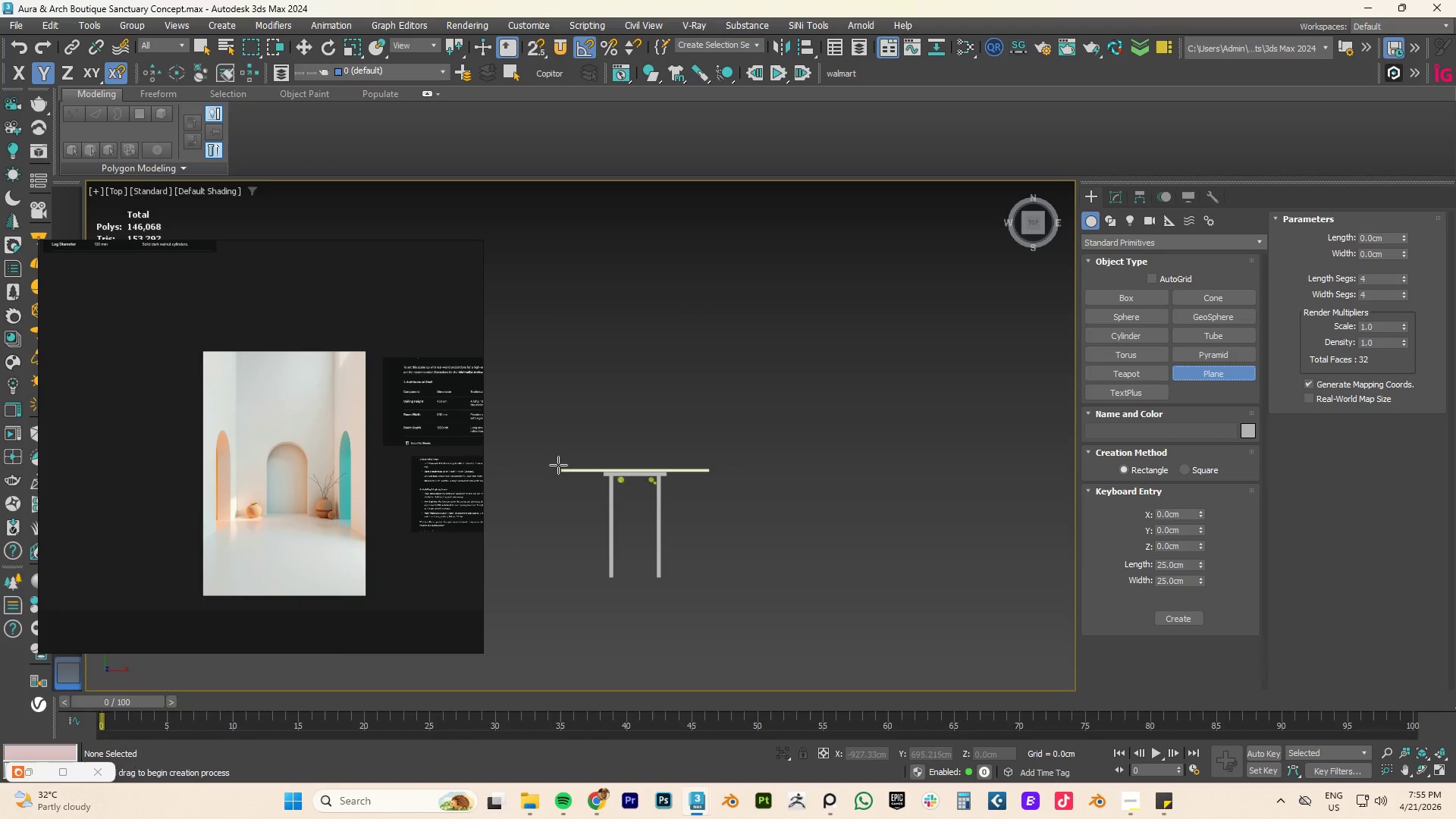 
left_click_drag(start_coordinate=[554, 442], to_coordinate=[721, 578])
 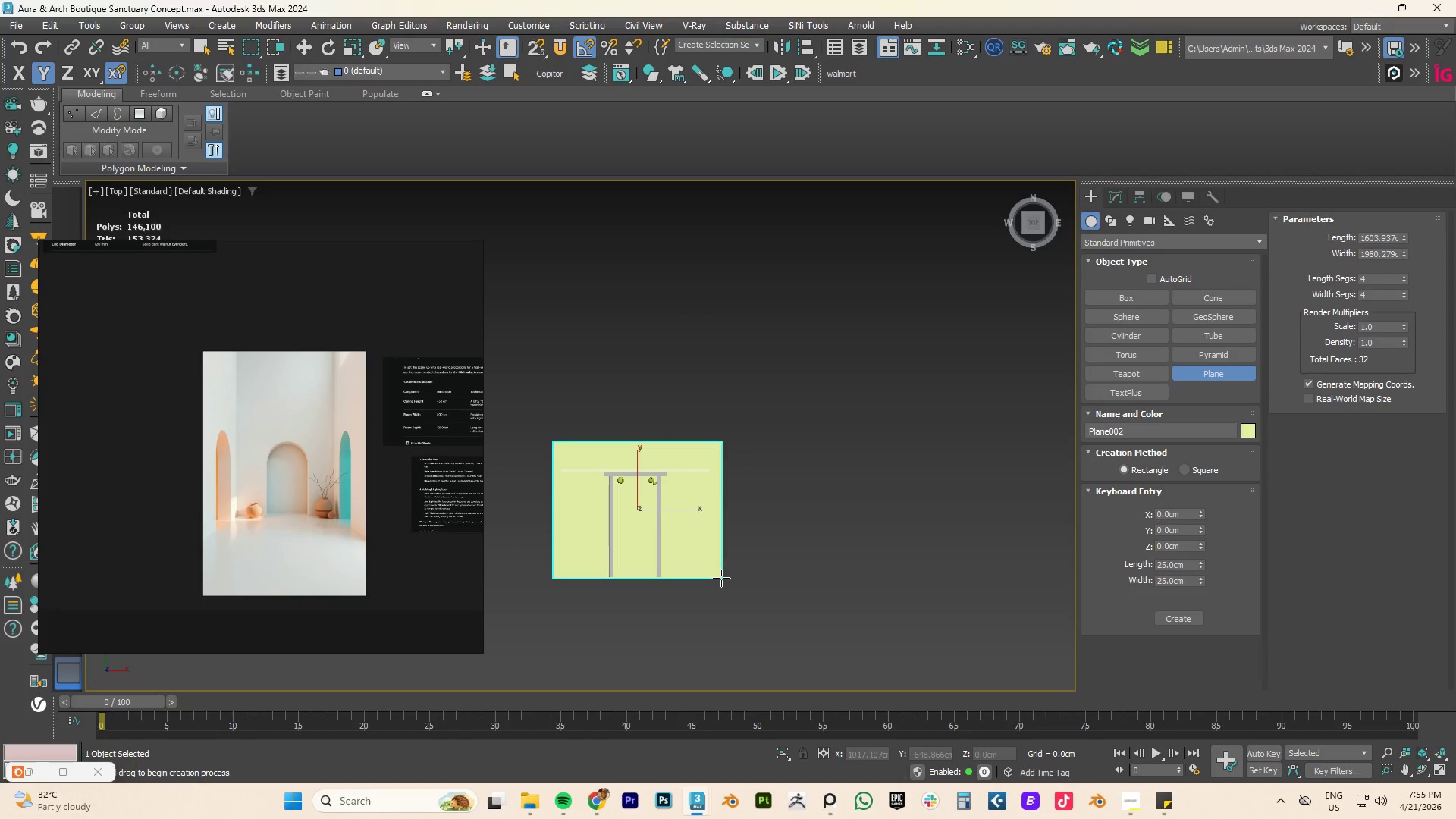 
right_click([721, 578])
 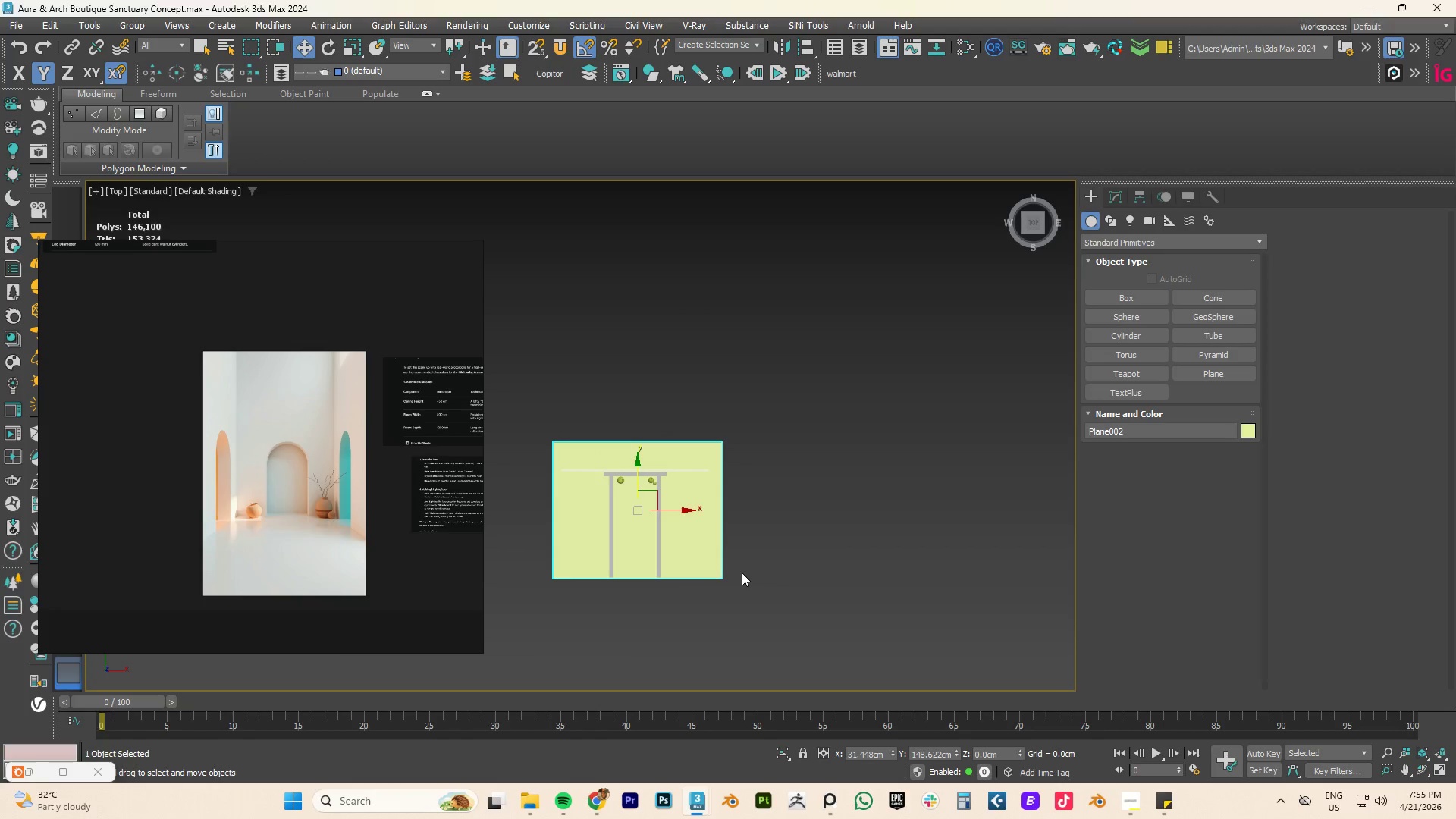 
type(fz)
 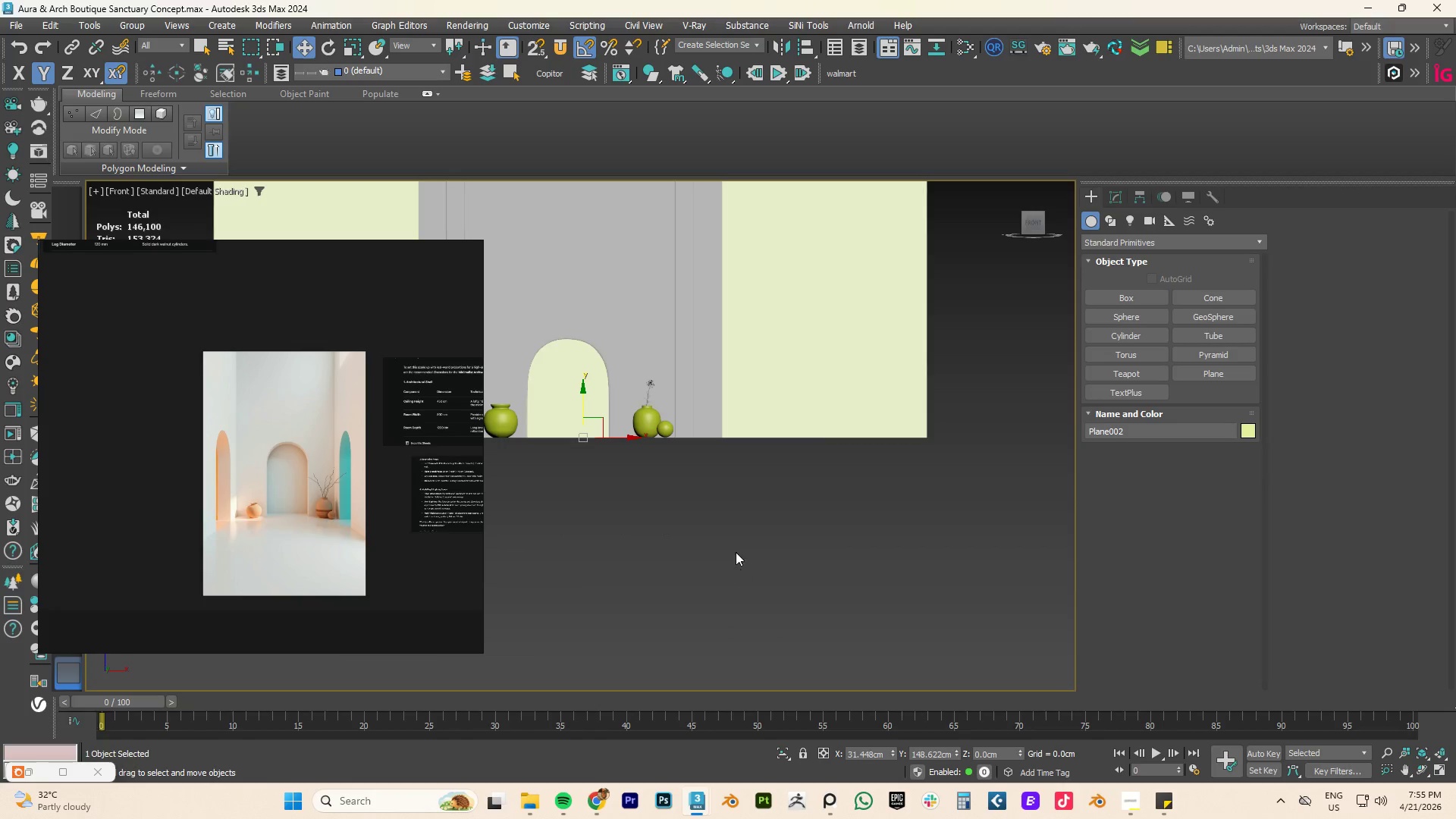 
scroll: coordinate [733, 517], scroll_direction: down, amount: 4.0
 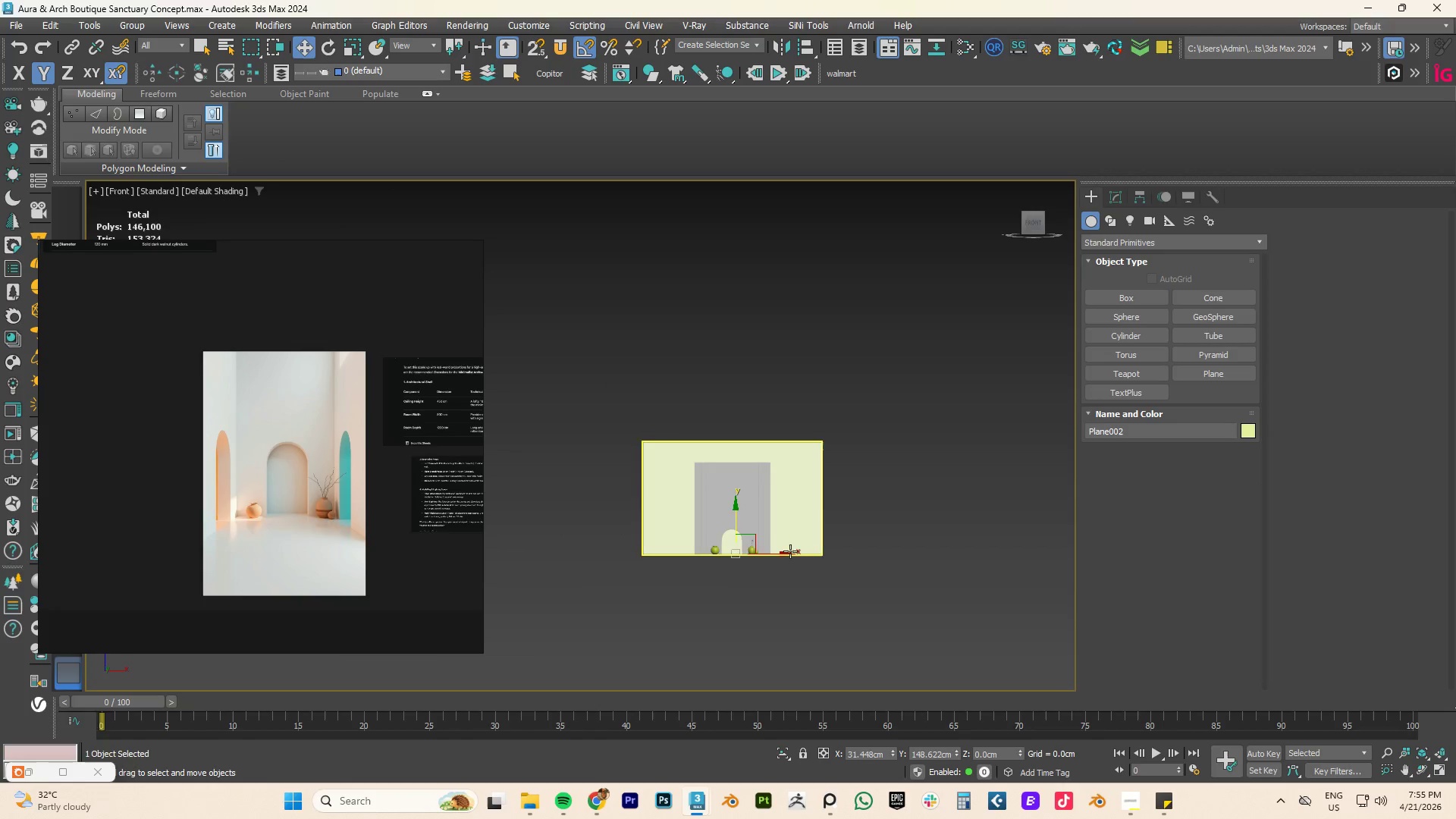 
hold_key(key=AltLeft, duration=0.64)
 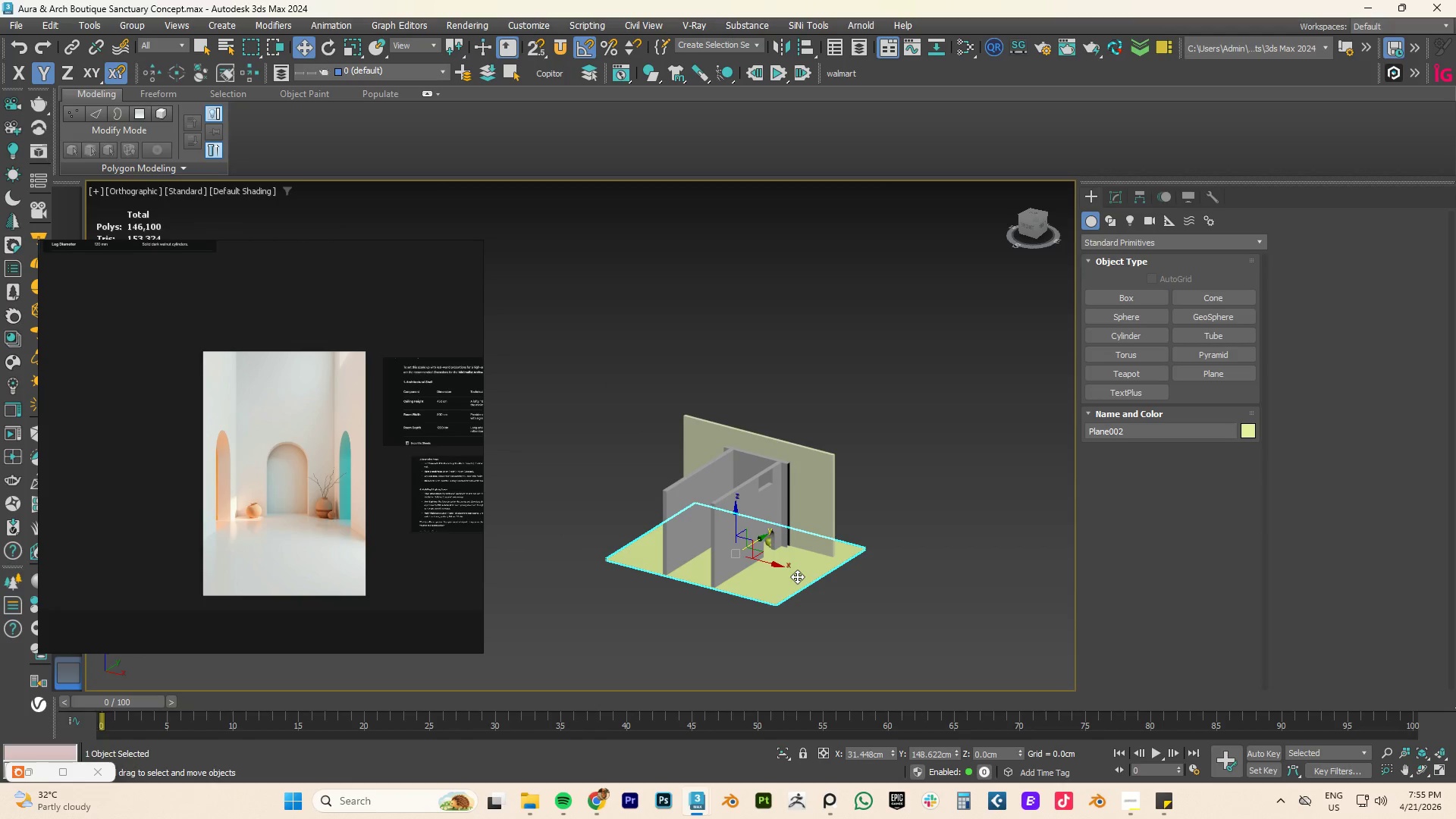 
left_click([780, 589])
 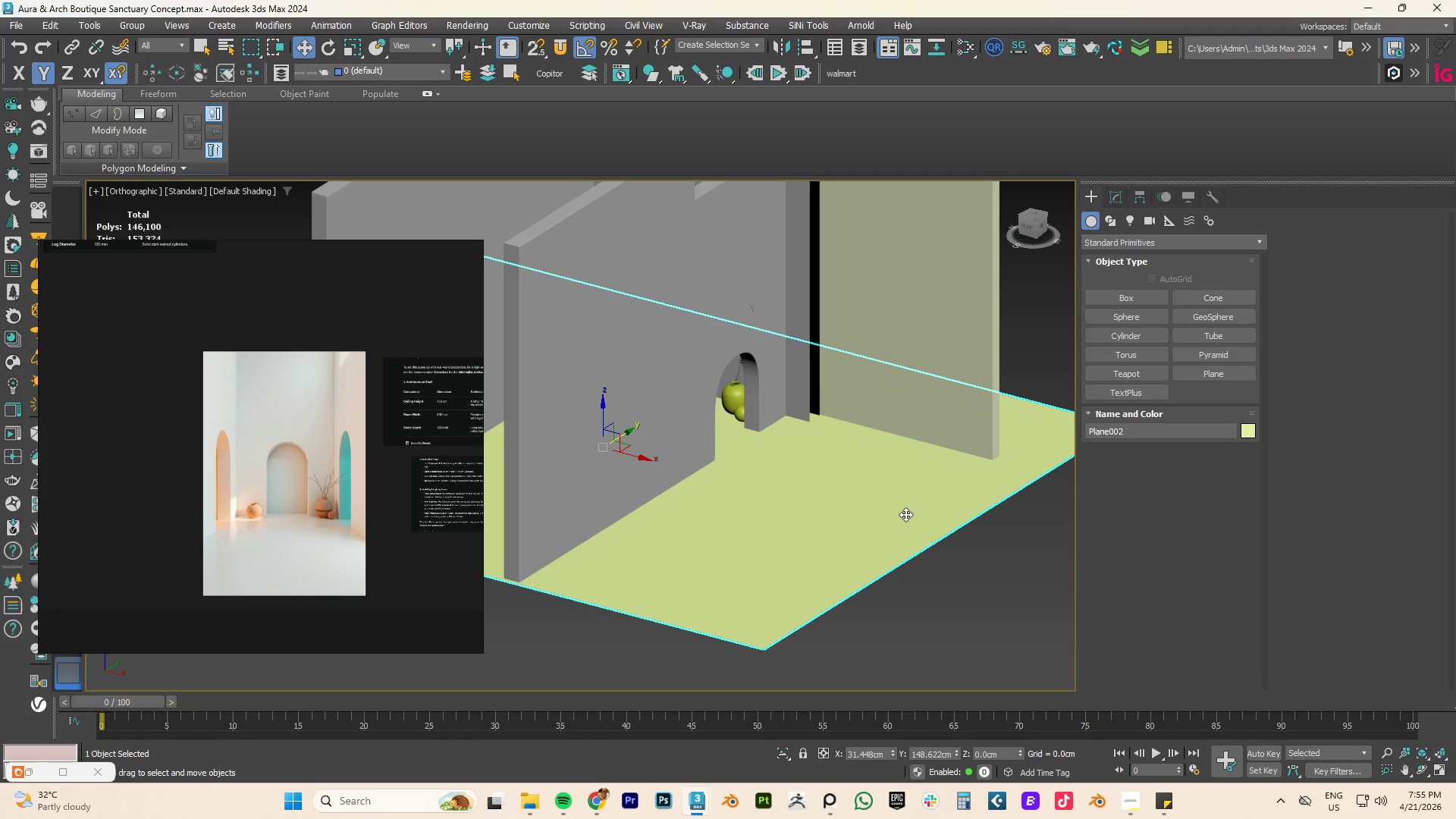 
scroll: coordinate [780, 589], scroll_direction: up, amount: 4.0
 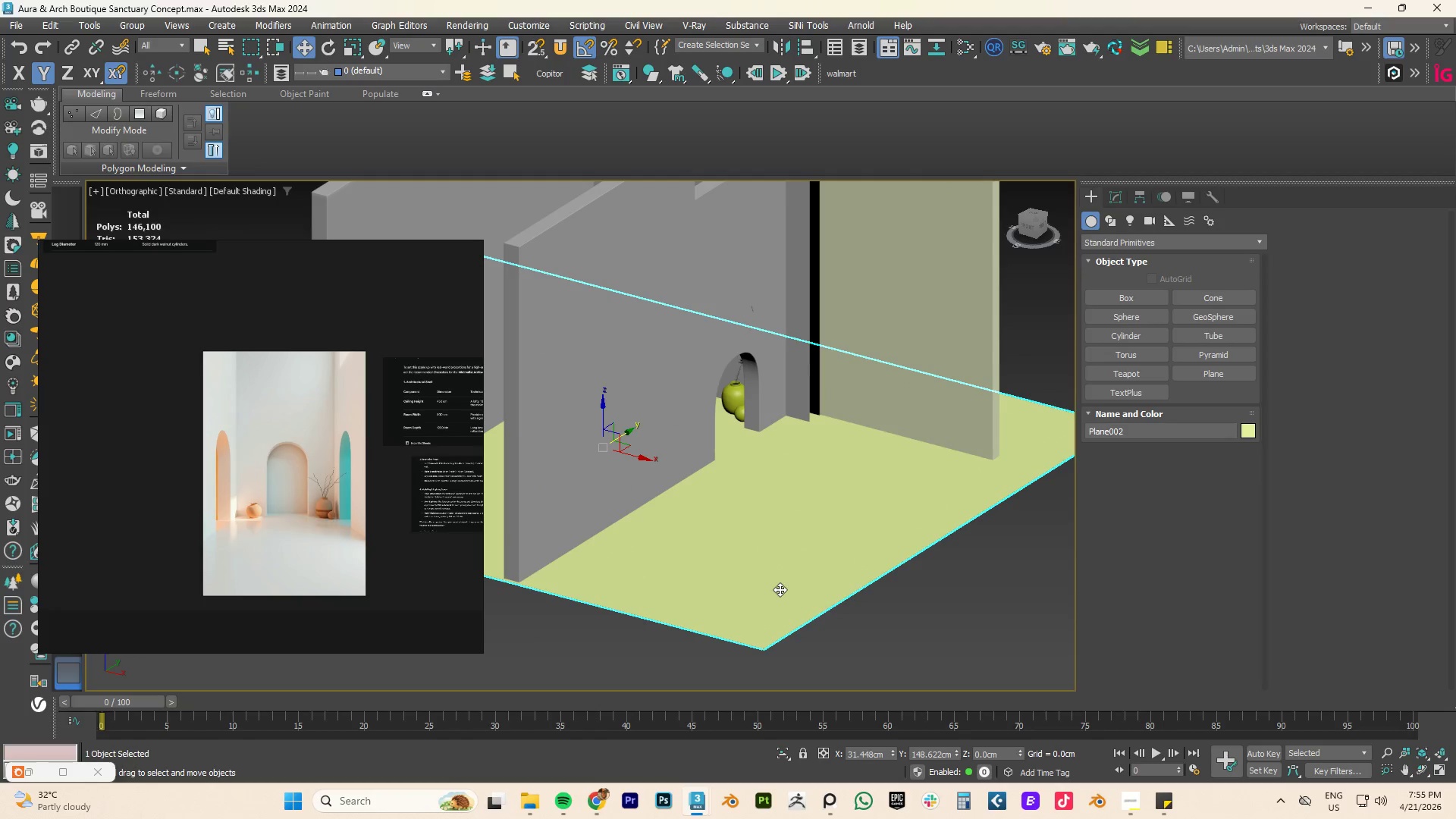 
left_click([1119, 194])
 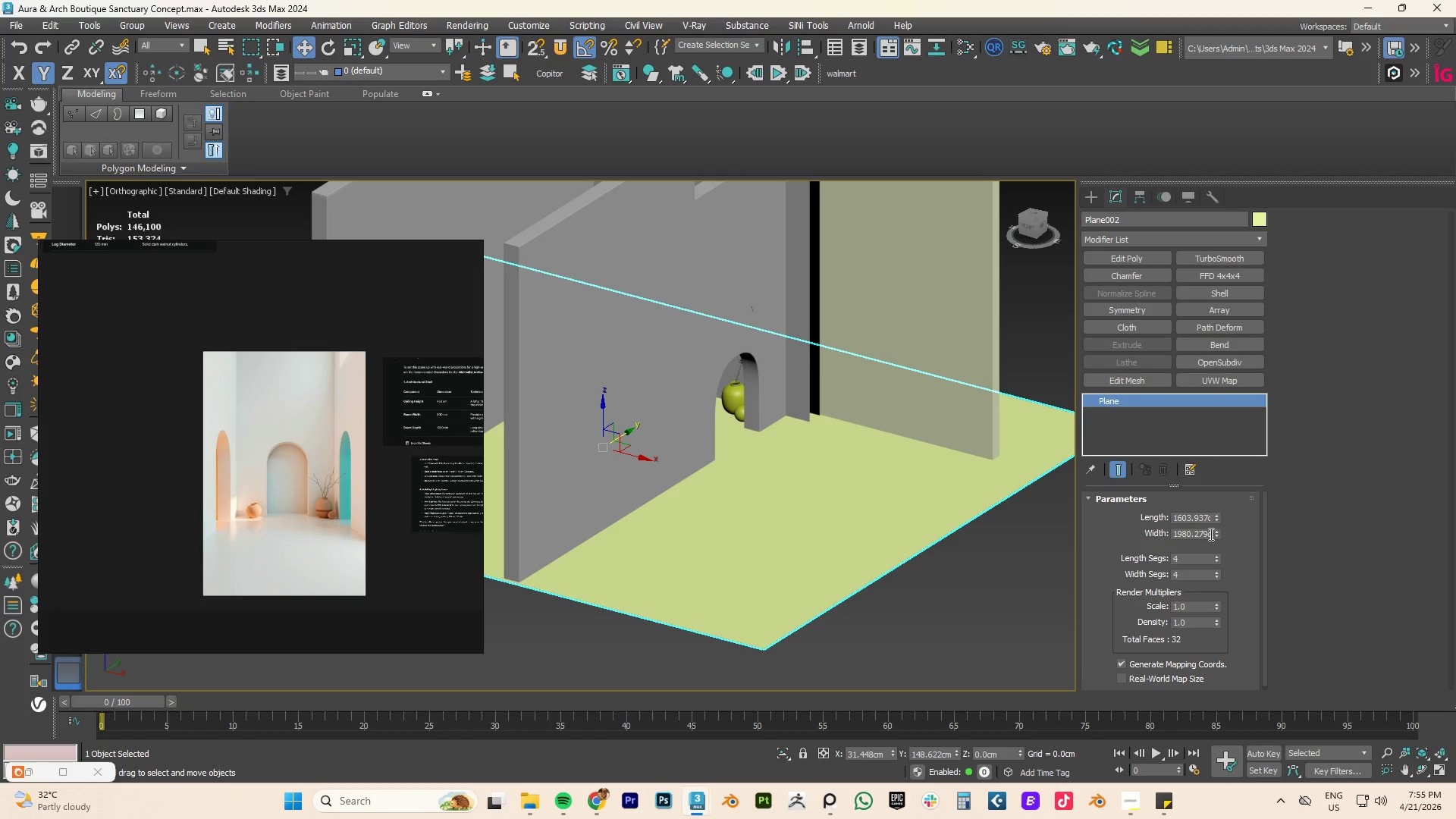 
double_click([1194, 516])
 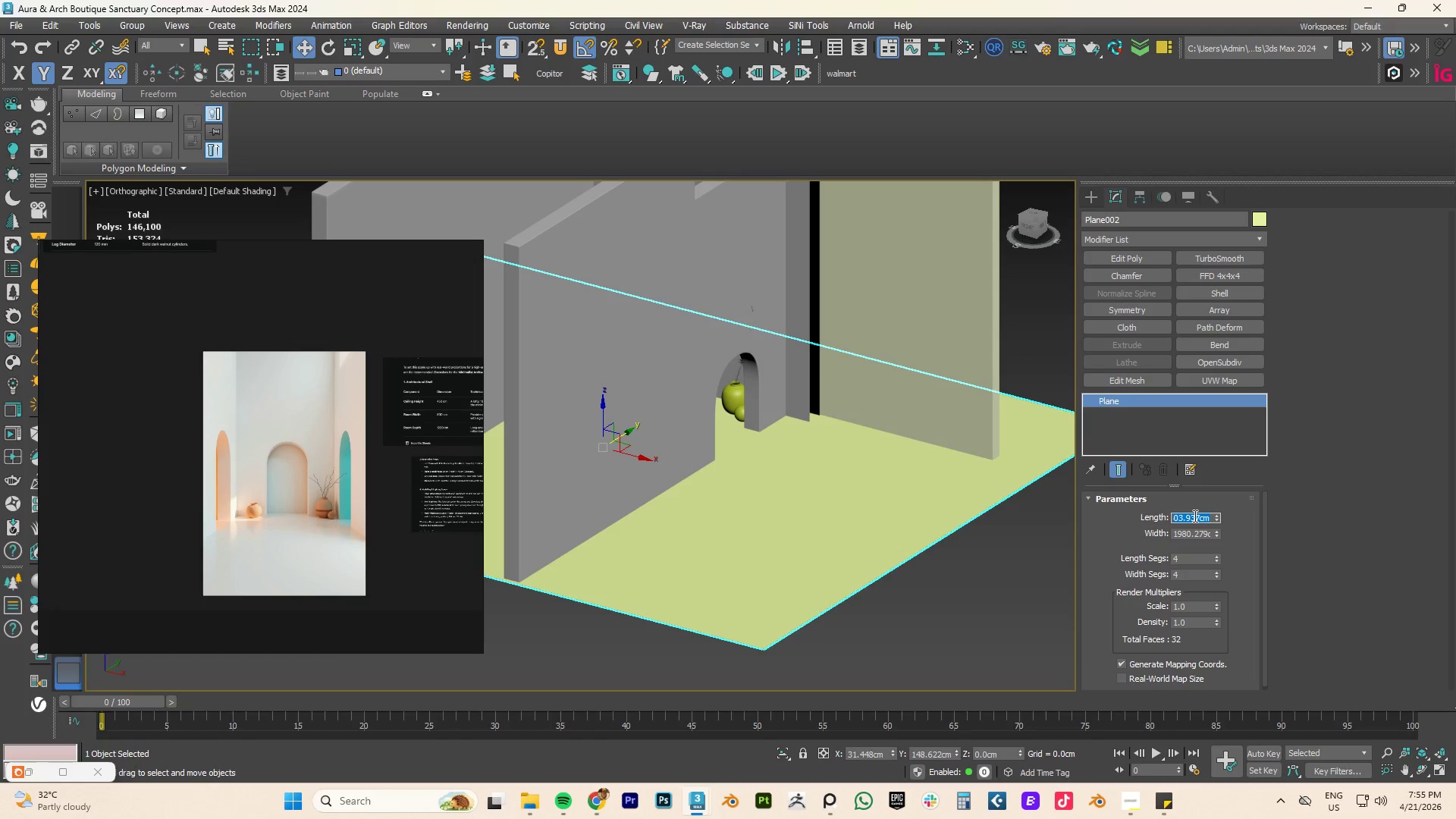 
key(Numpad2)
 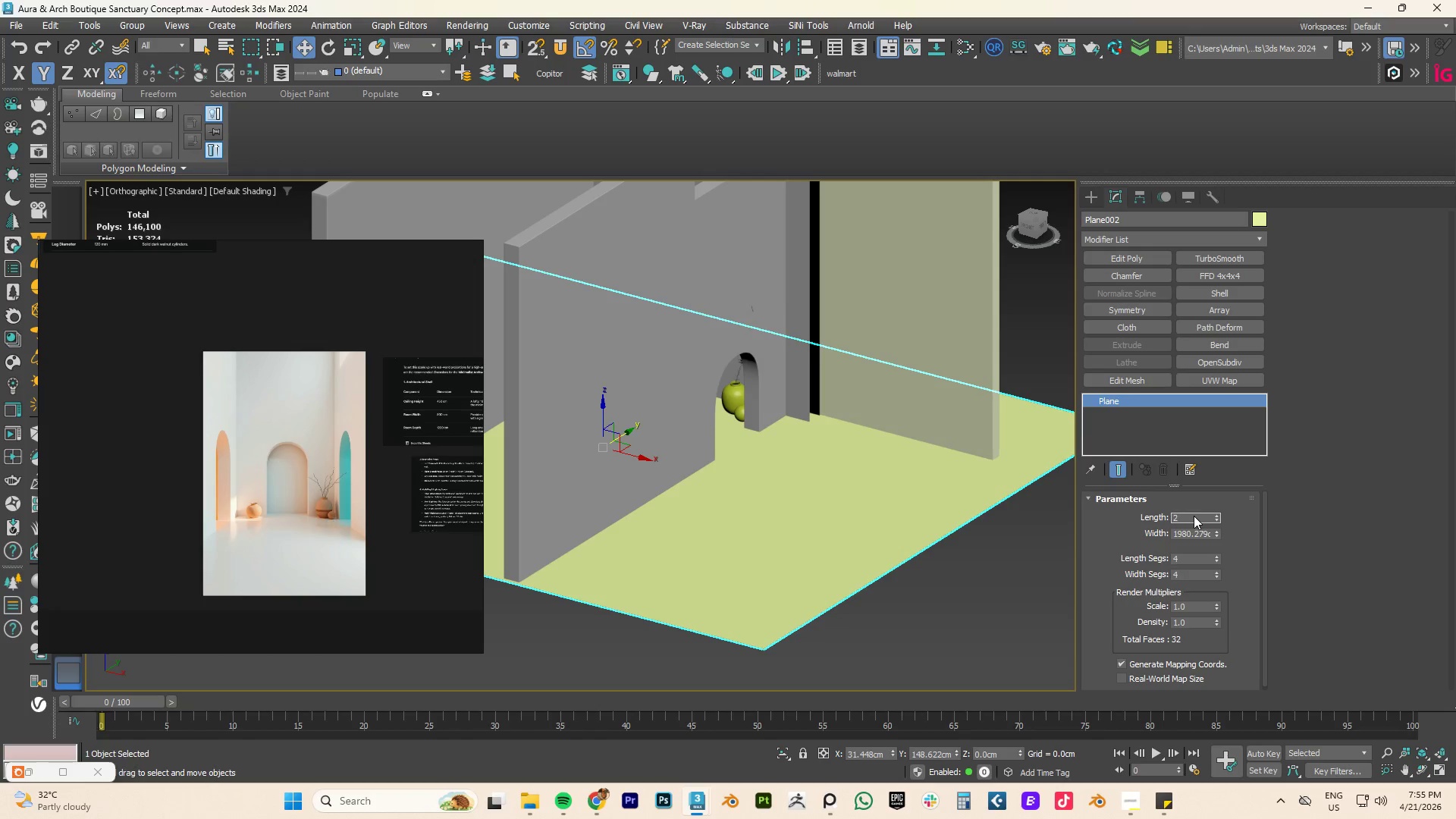 
key(Numpad0)
 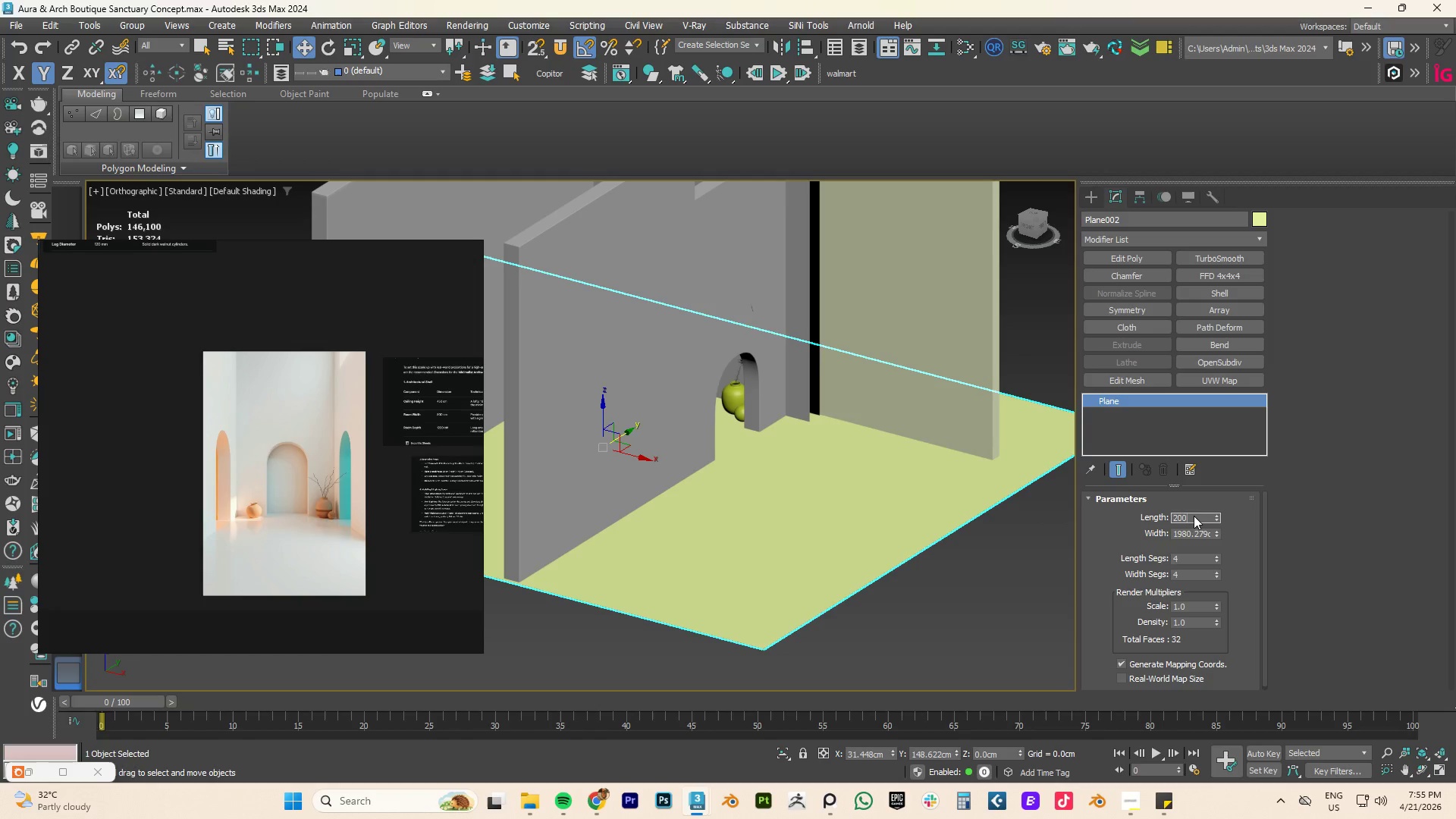 
key(Numpad0)
 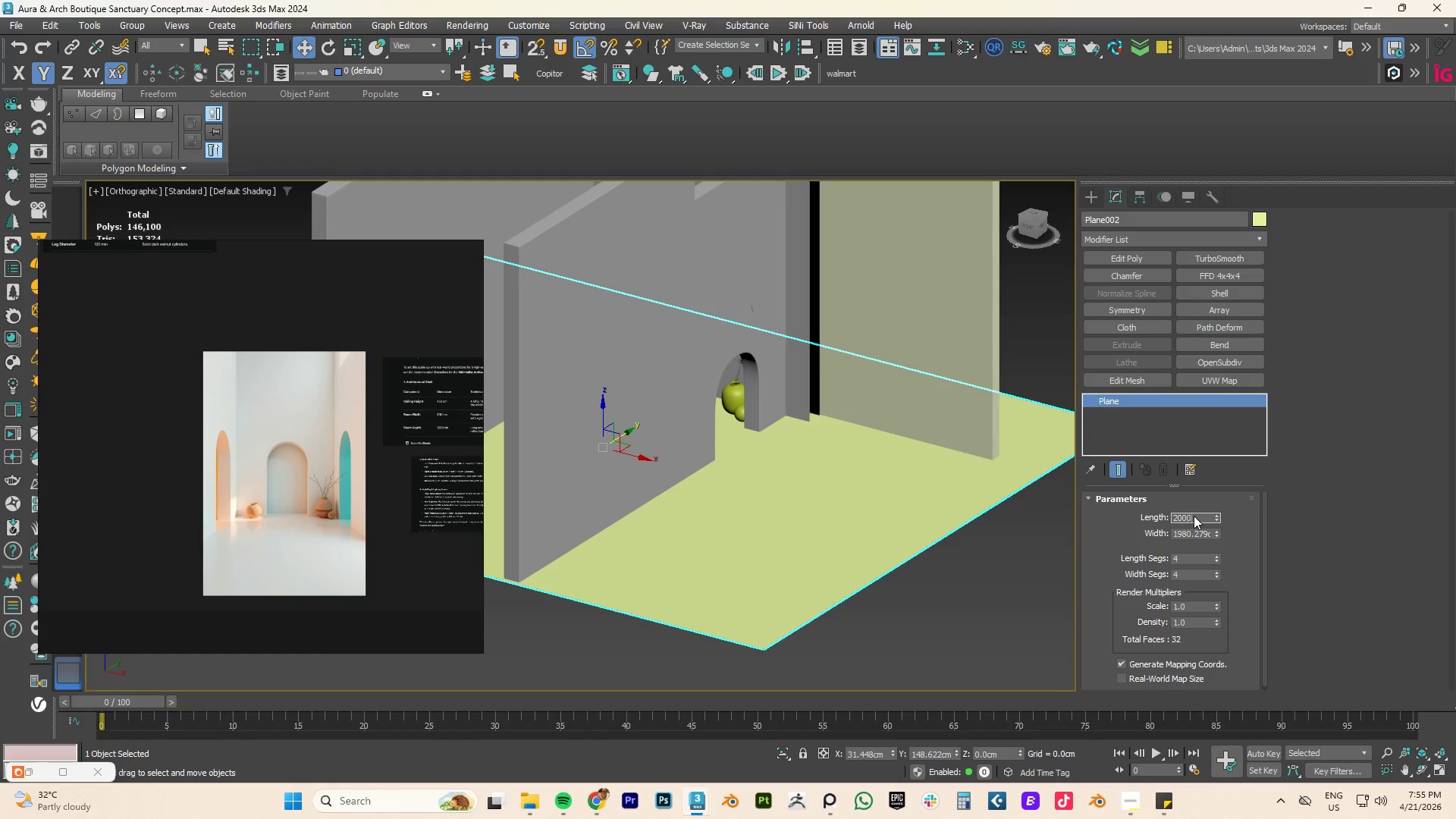 
key(Numpad0)
 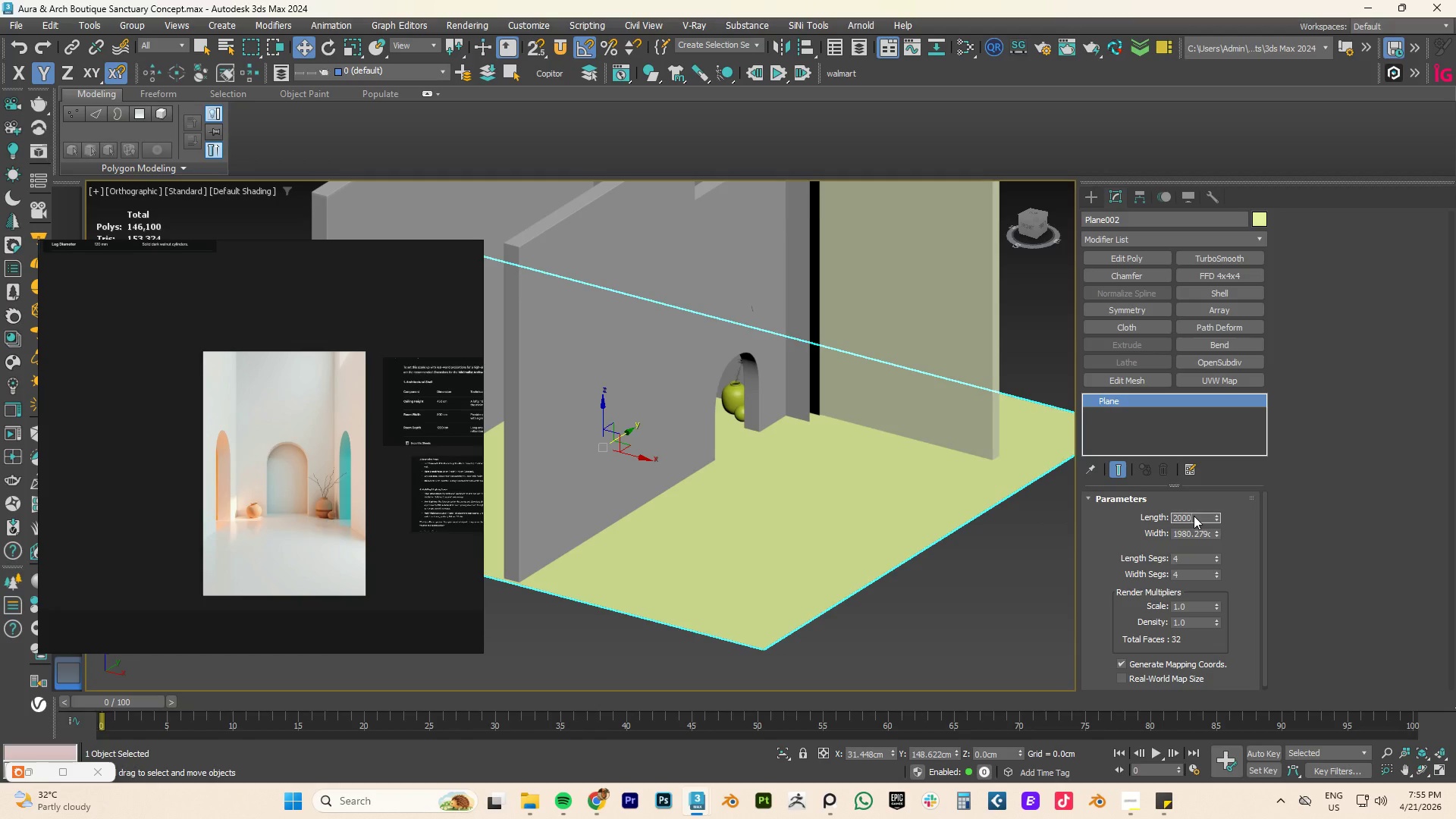 
key(Tab)
 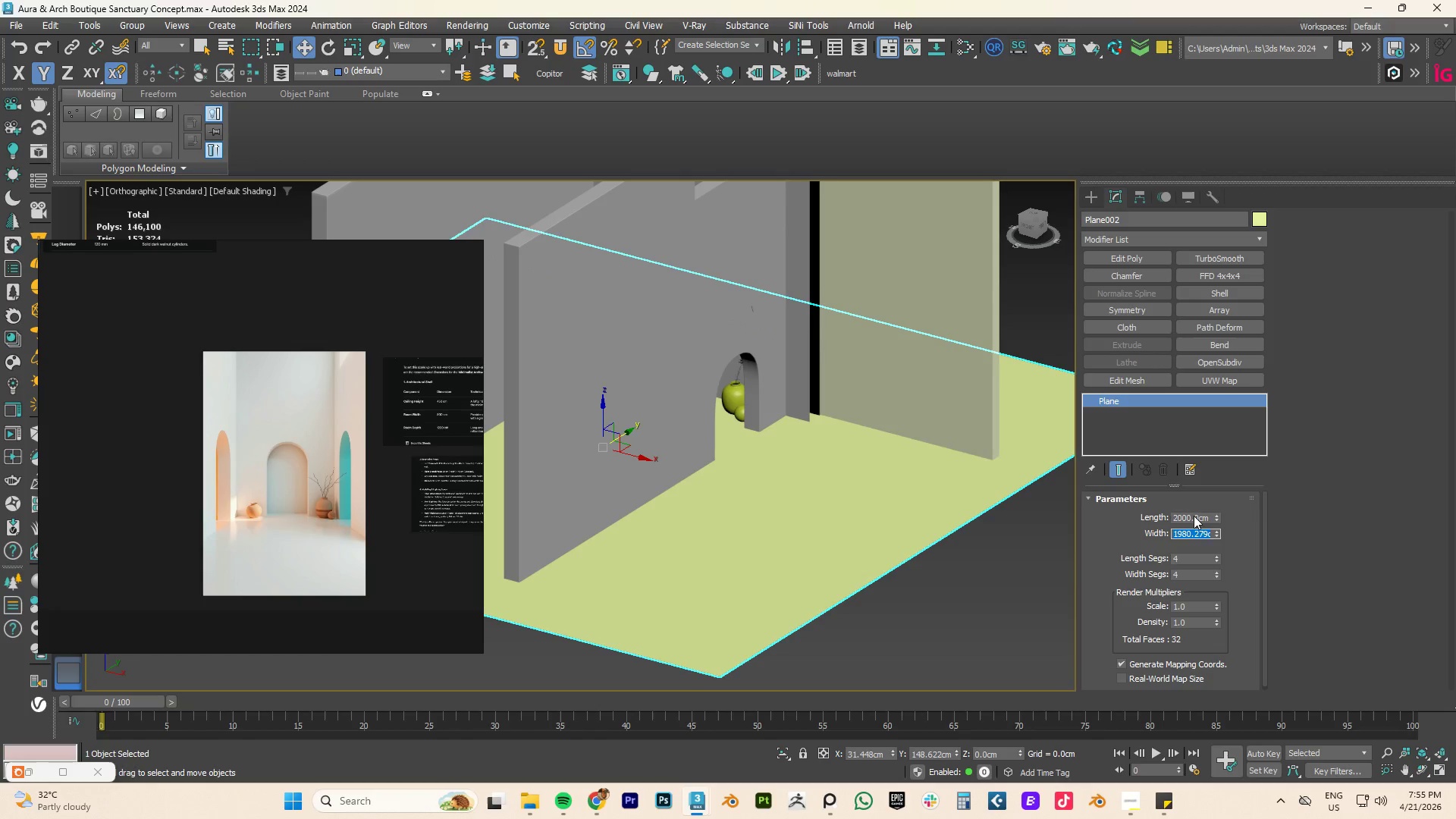 
key(Numpad2)
 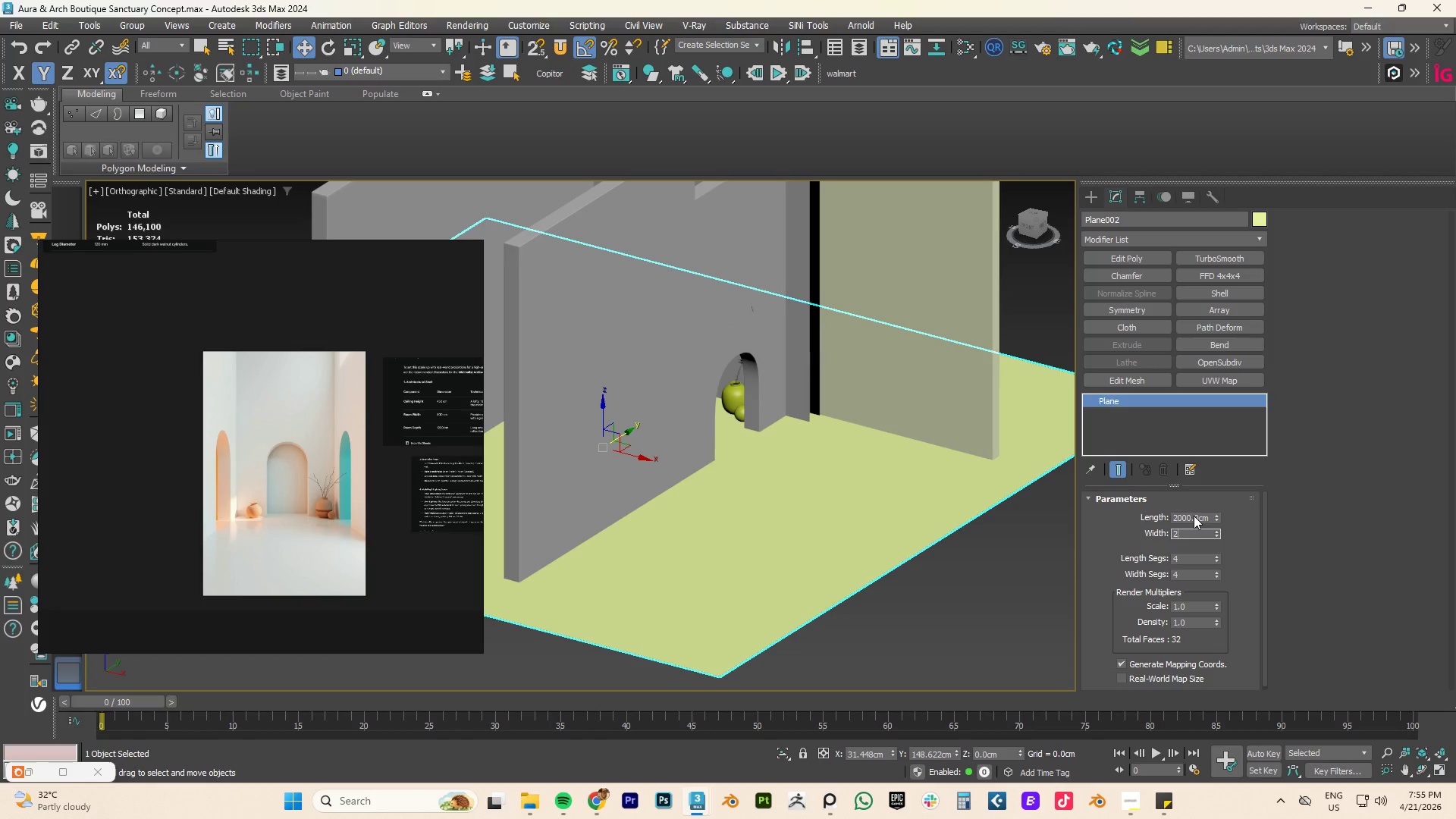 
key(Numpad0)
 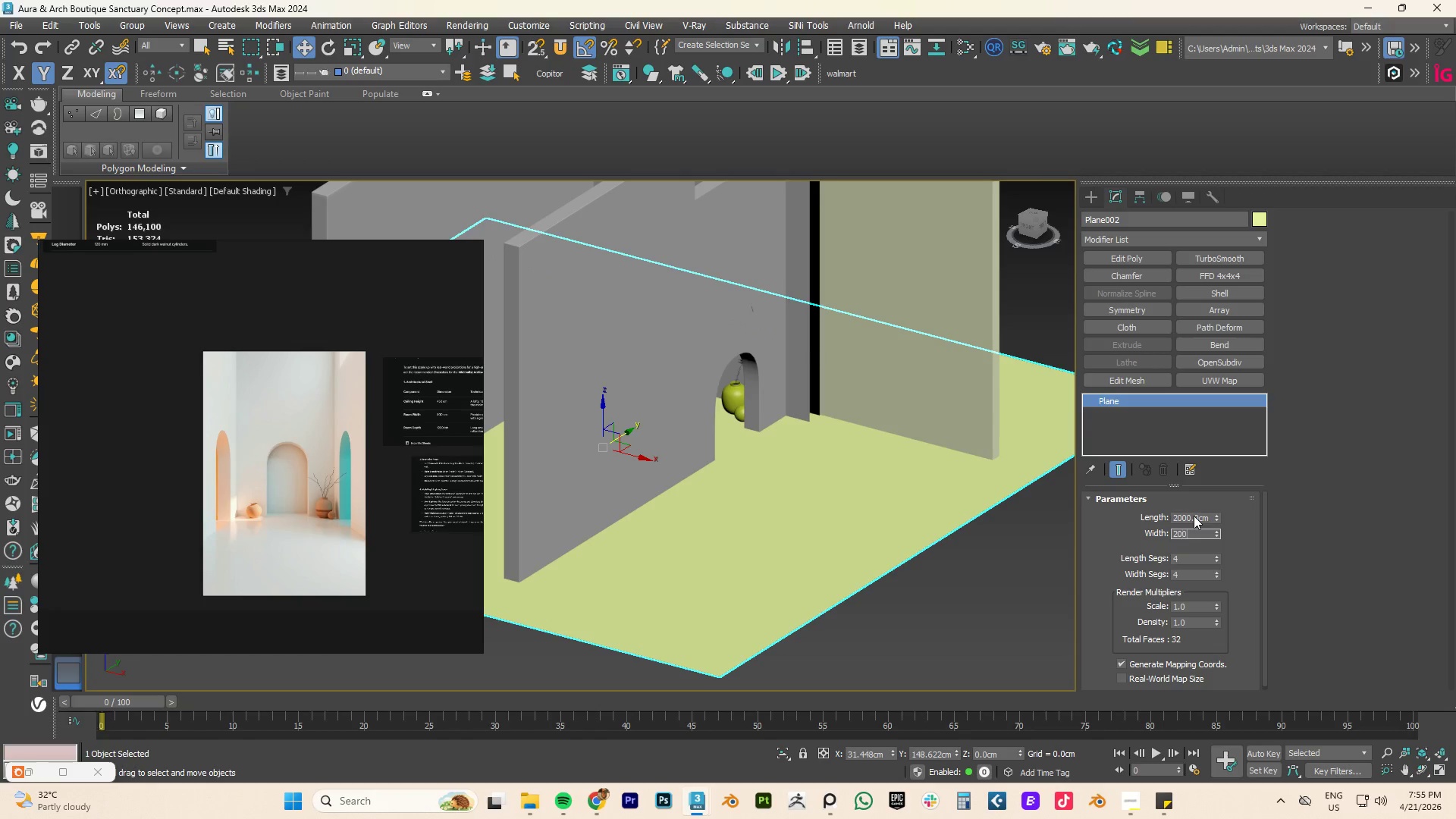 
key(Numpad0)
 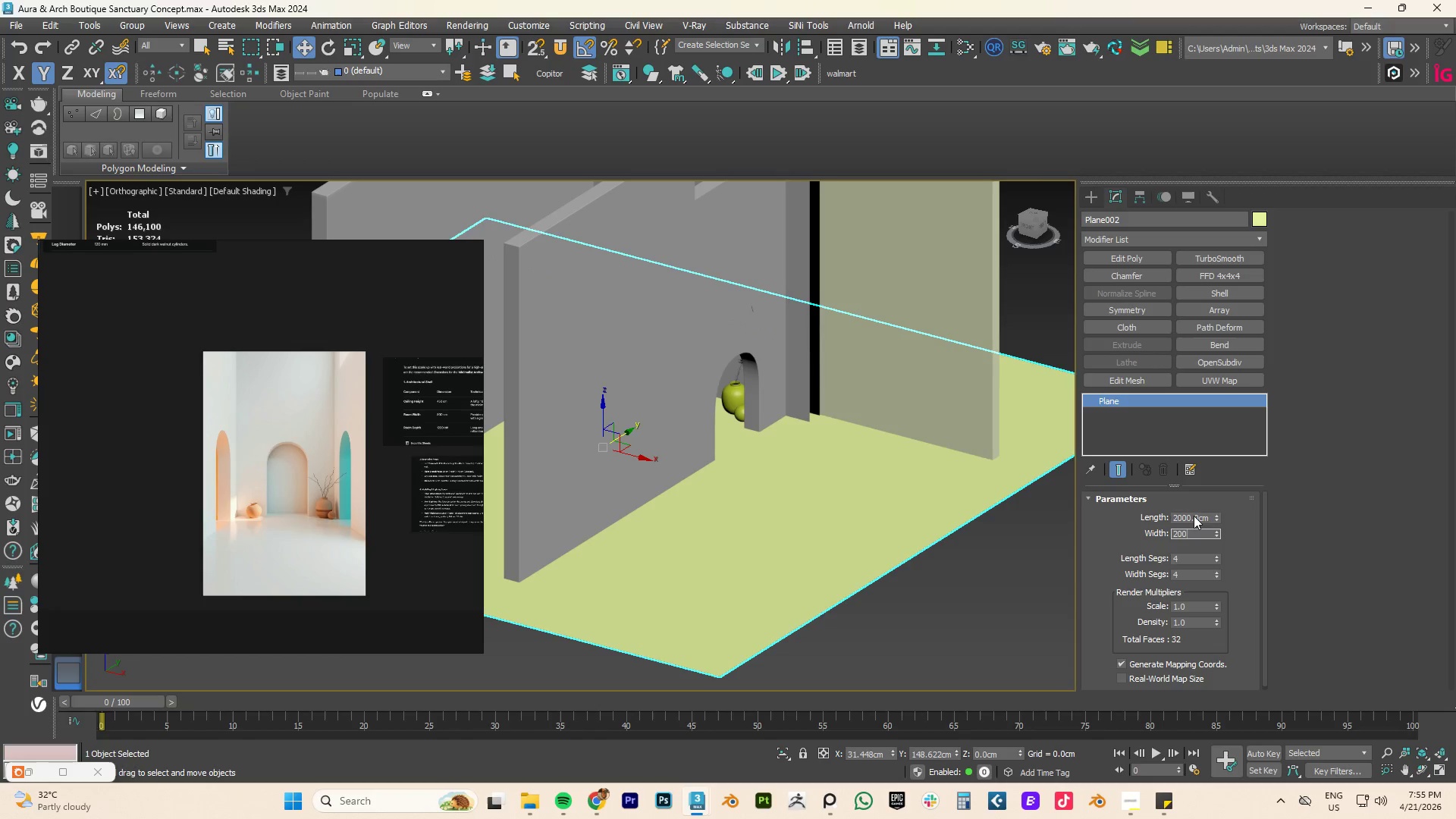 
key(Numpad0)
 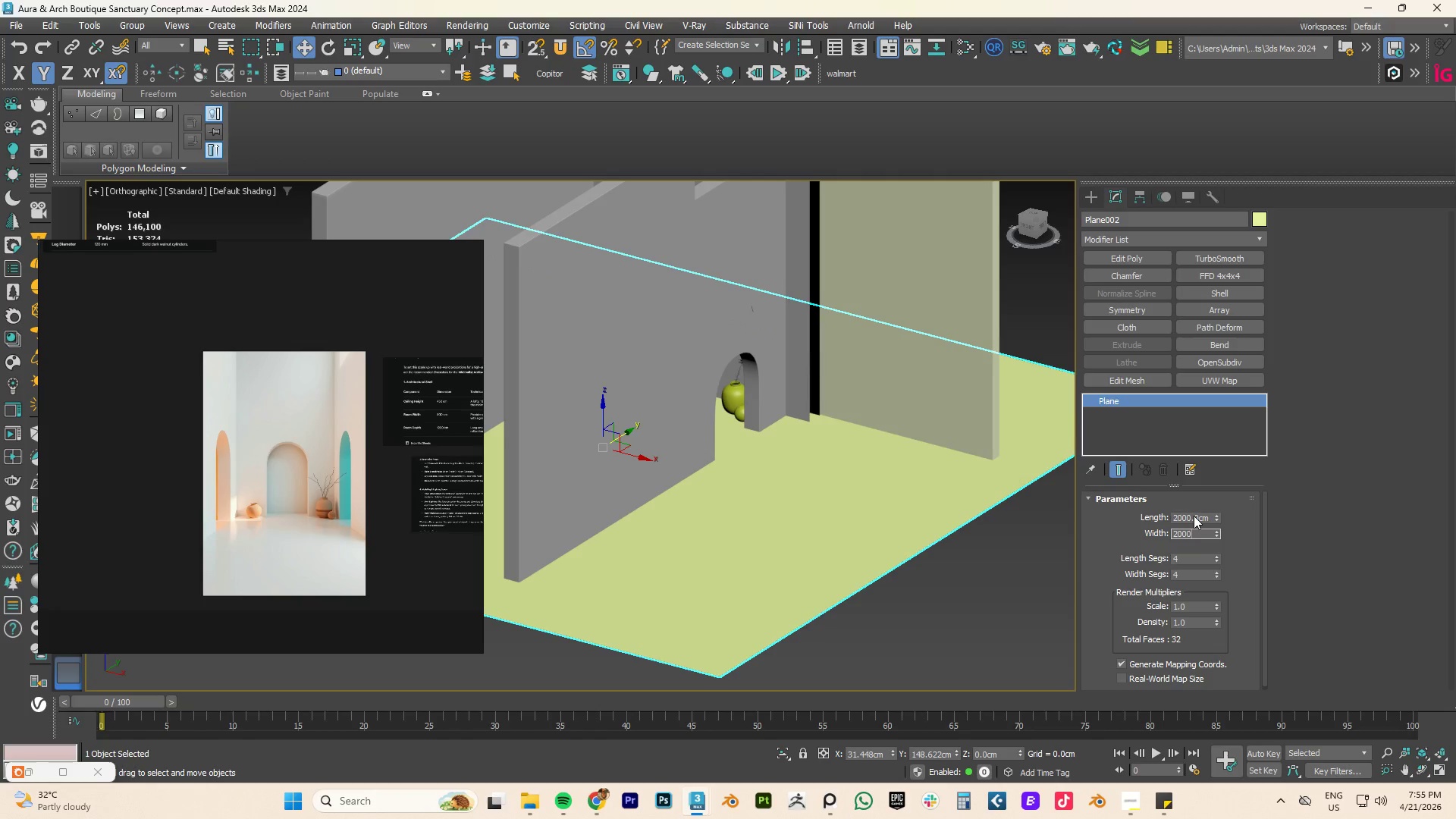 
key(NumpadEnter)
 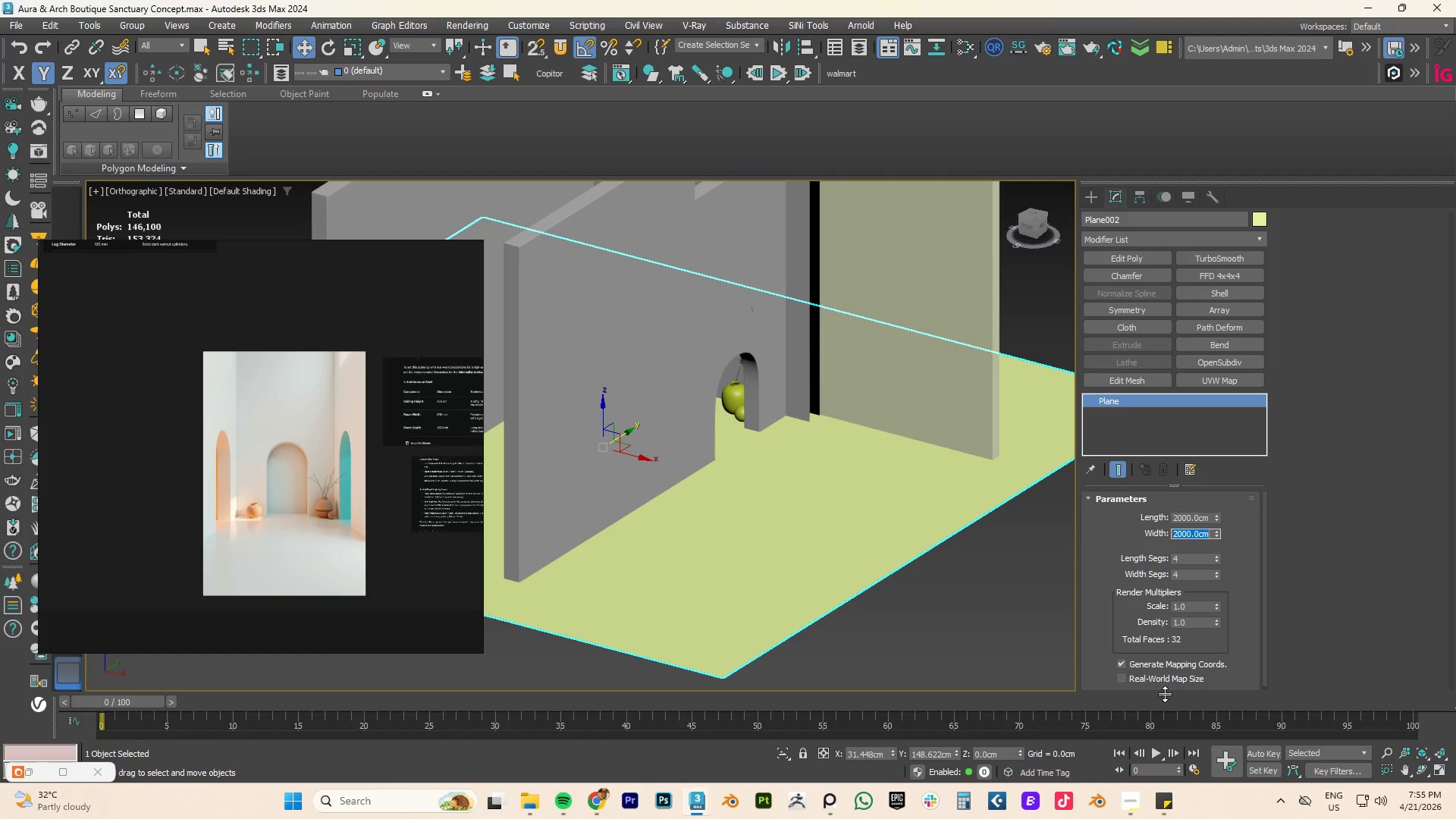 
left_click([1169, 686])
 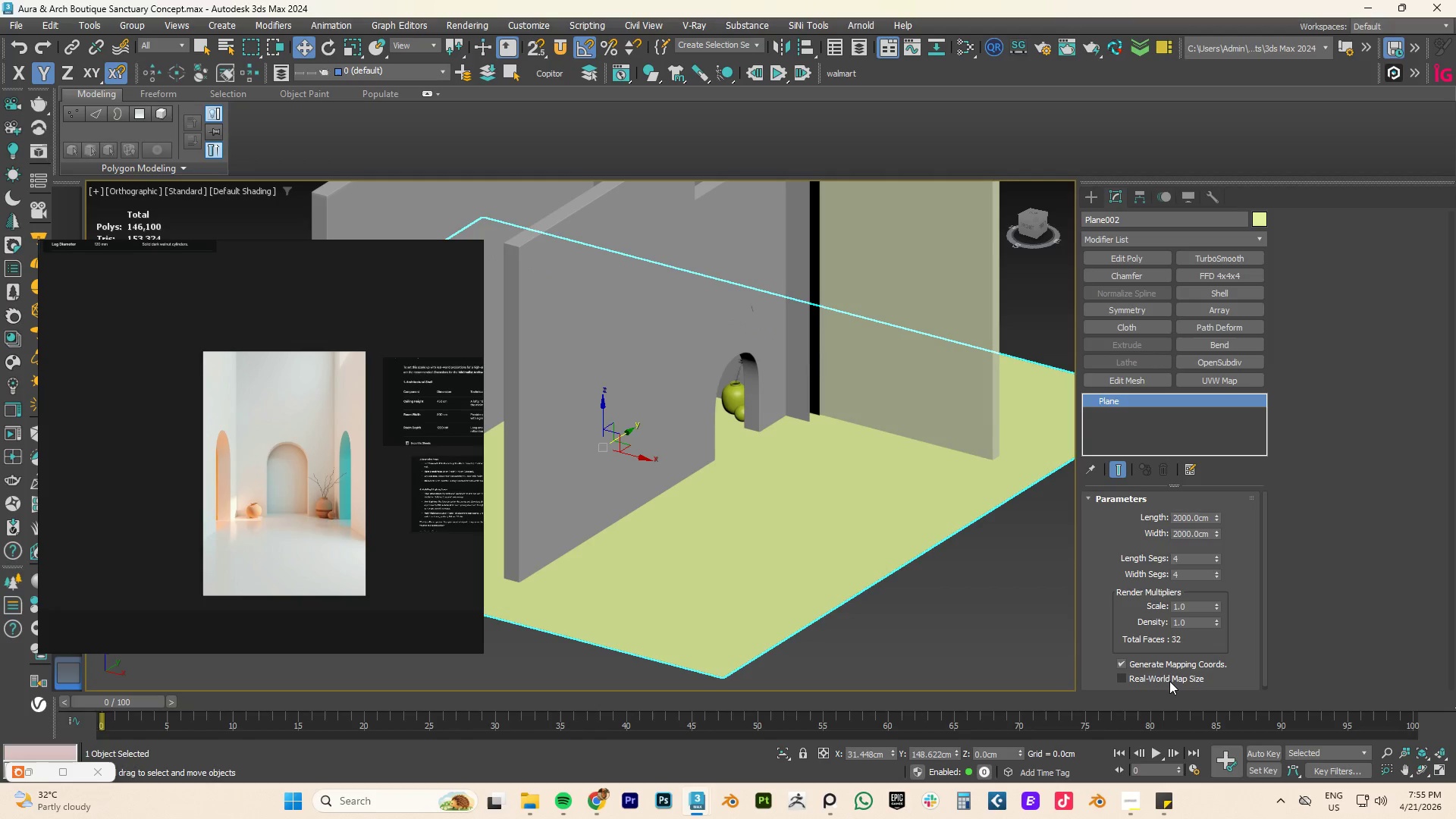 
left_click([1169, 681])
 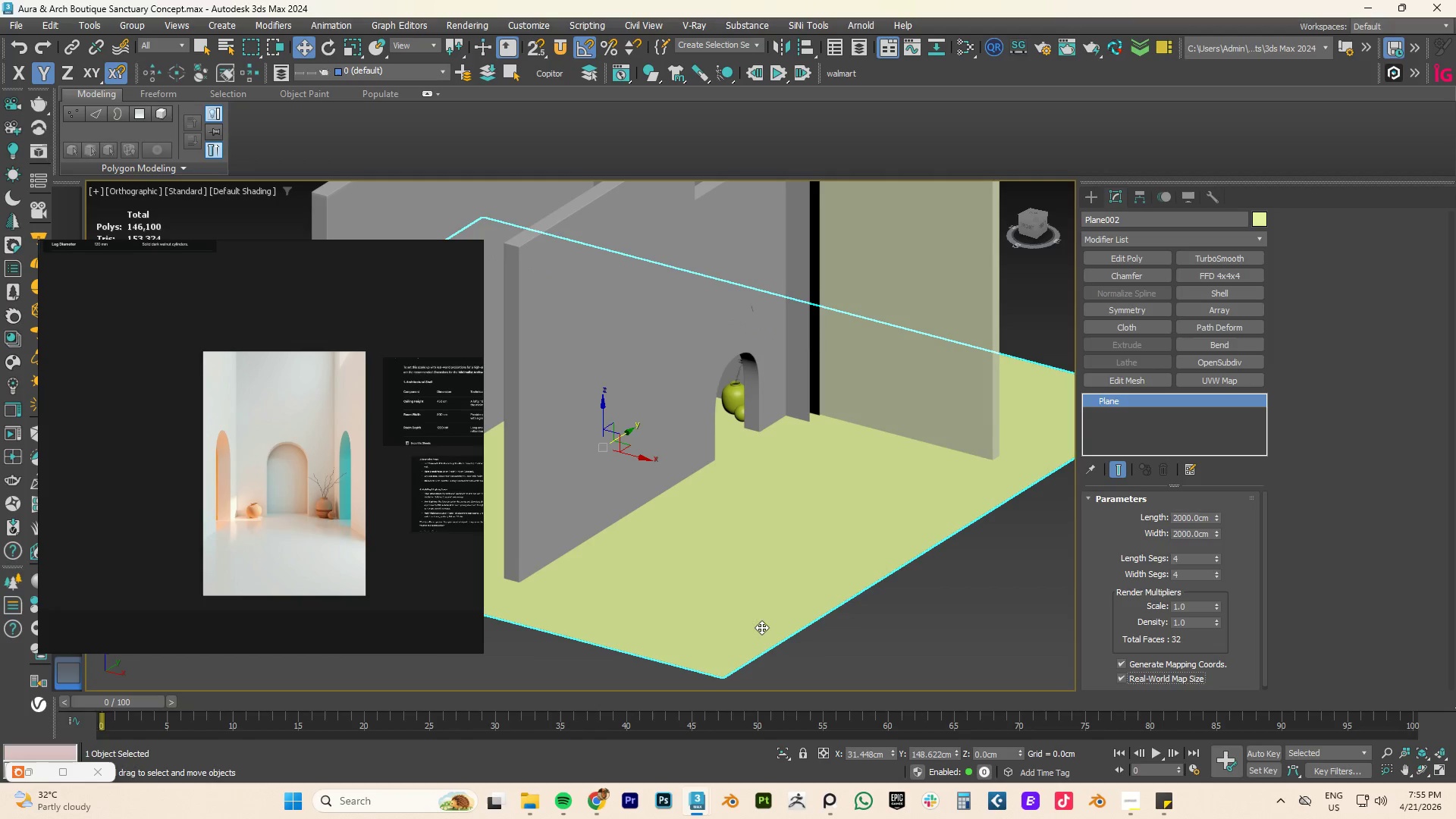 
left_click([769, 585])
 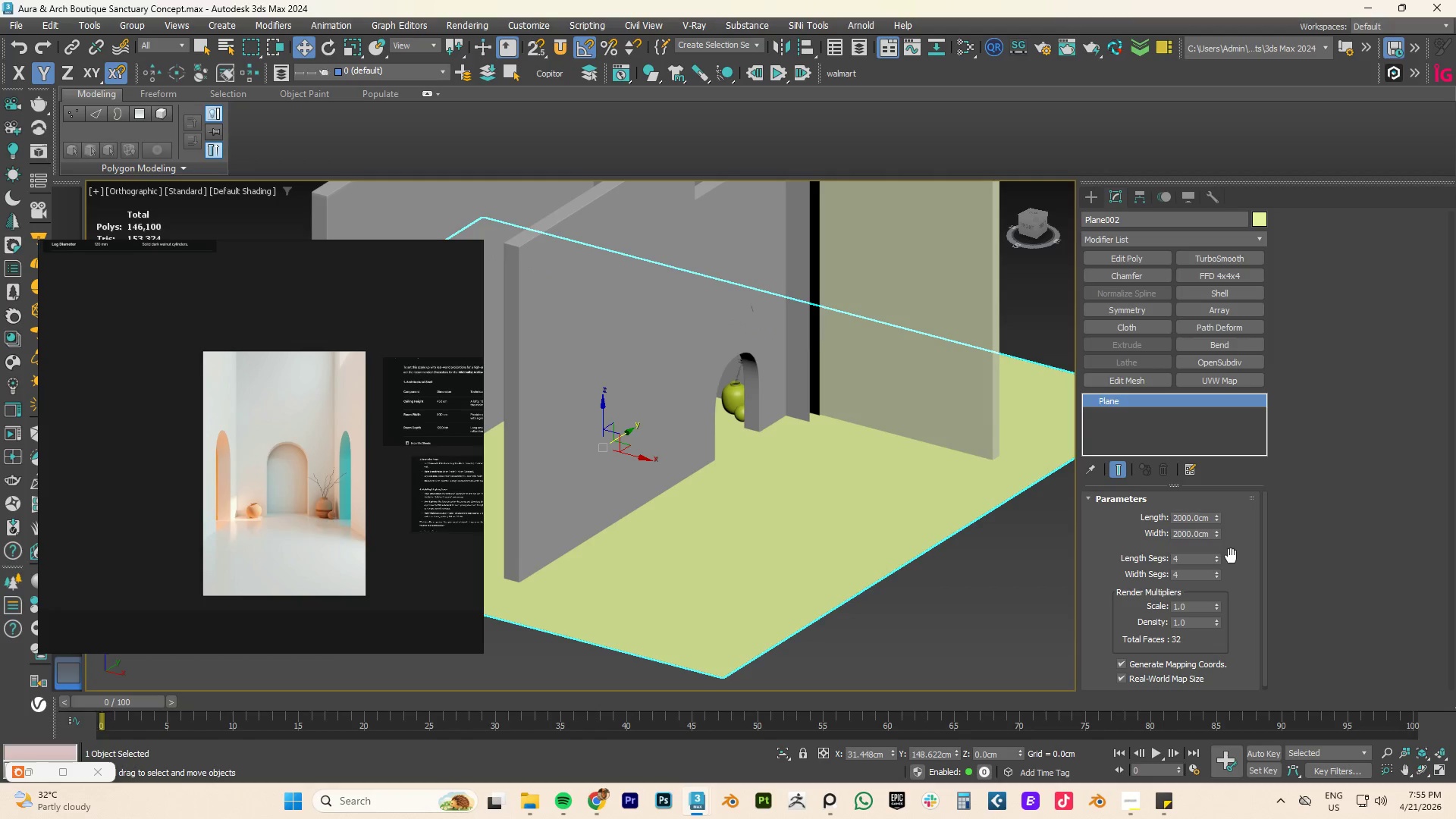 
right_click([1218, 559])
 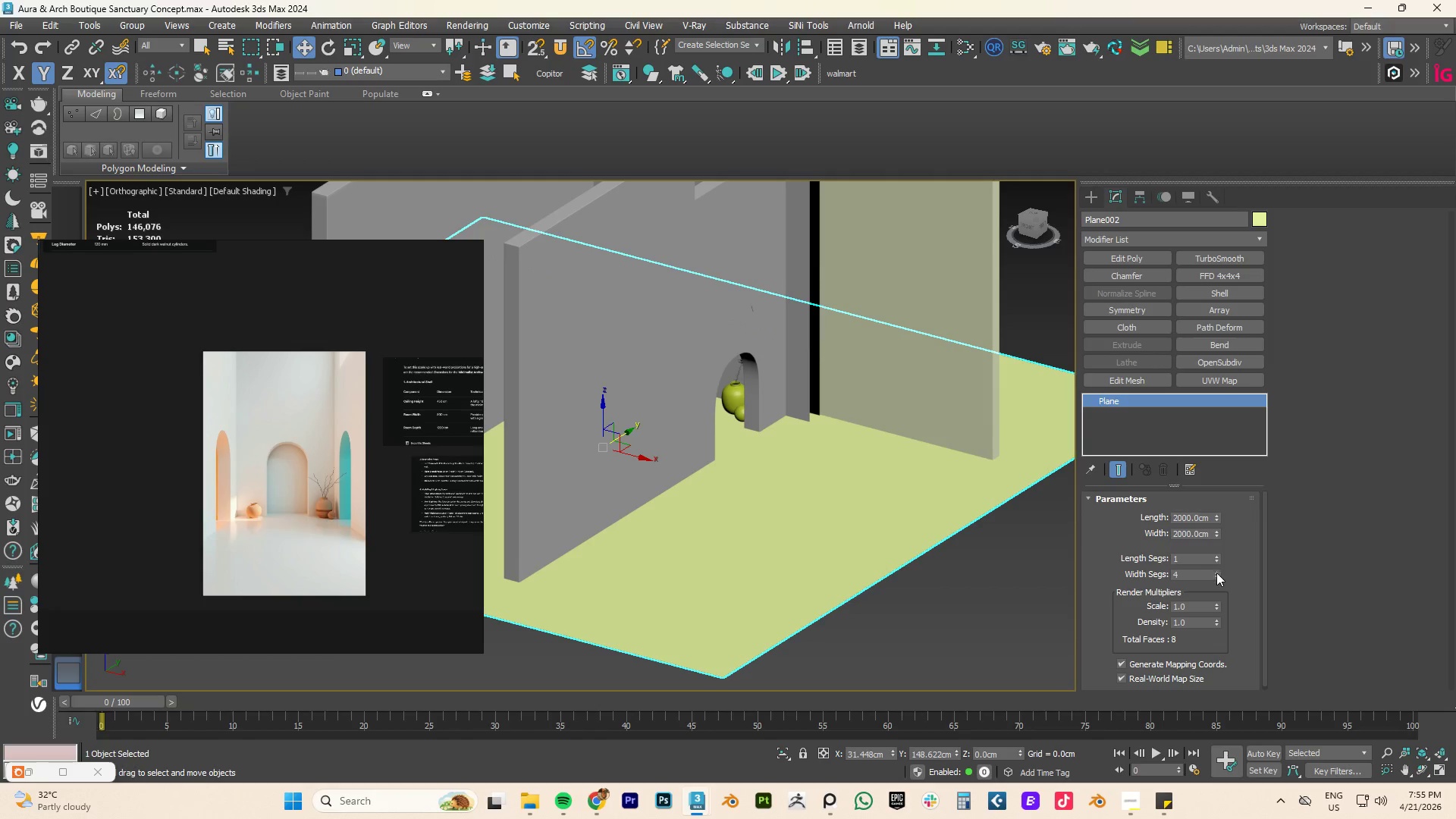 
right_click([1217, 576])
 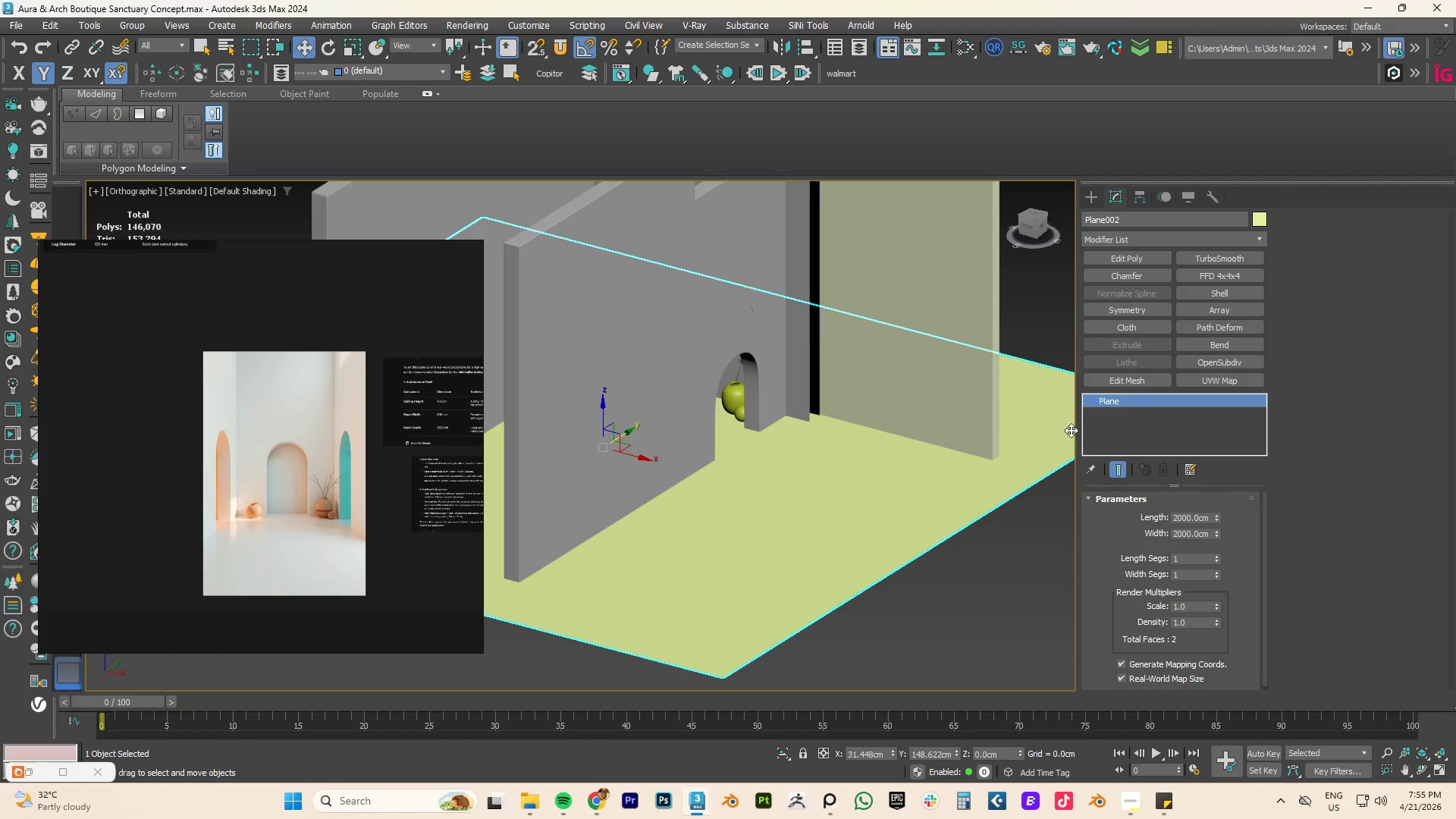 
key(4)
 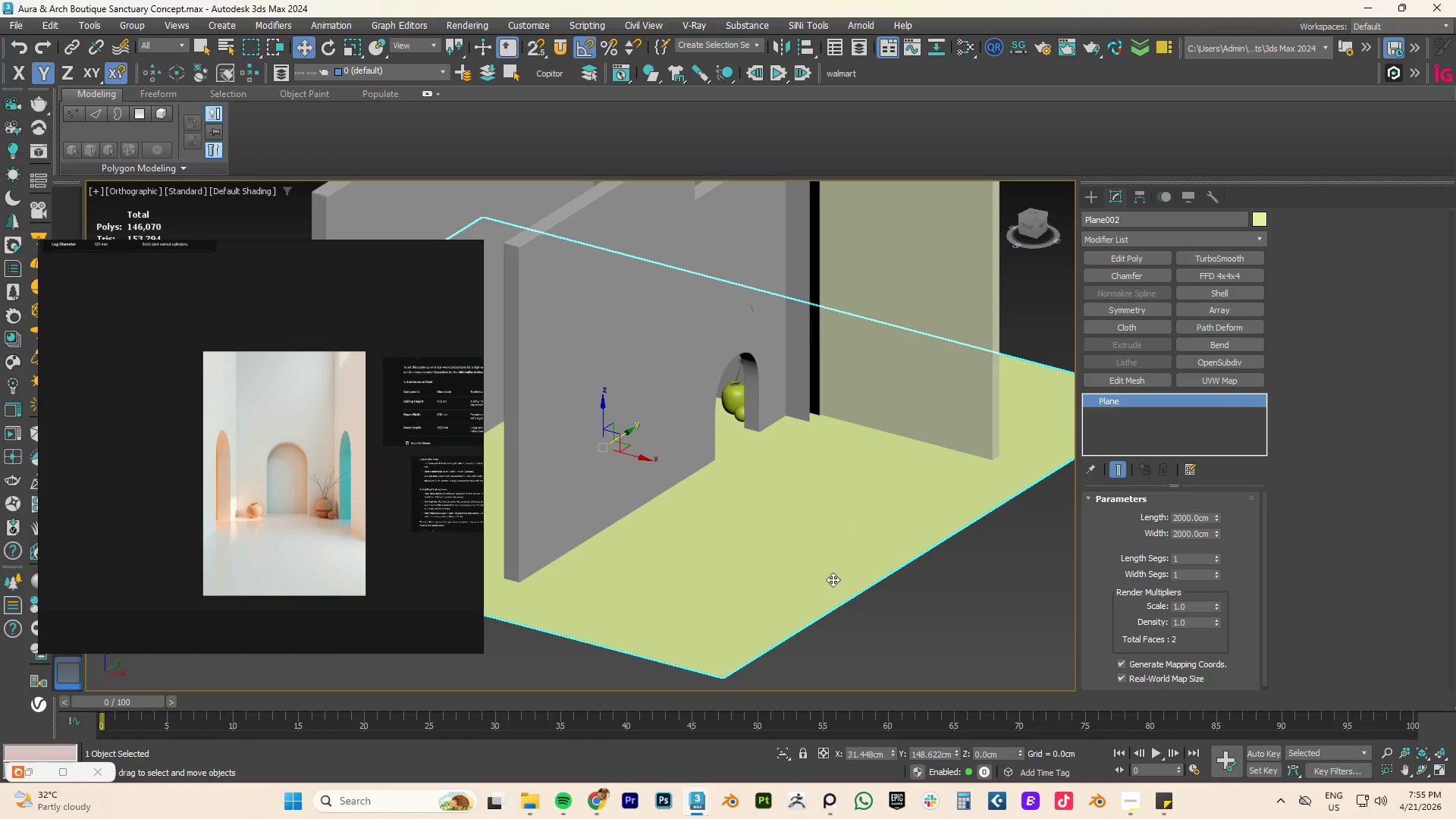 
left_click([833, 579])
 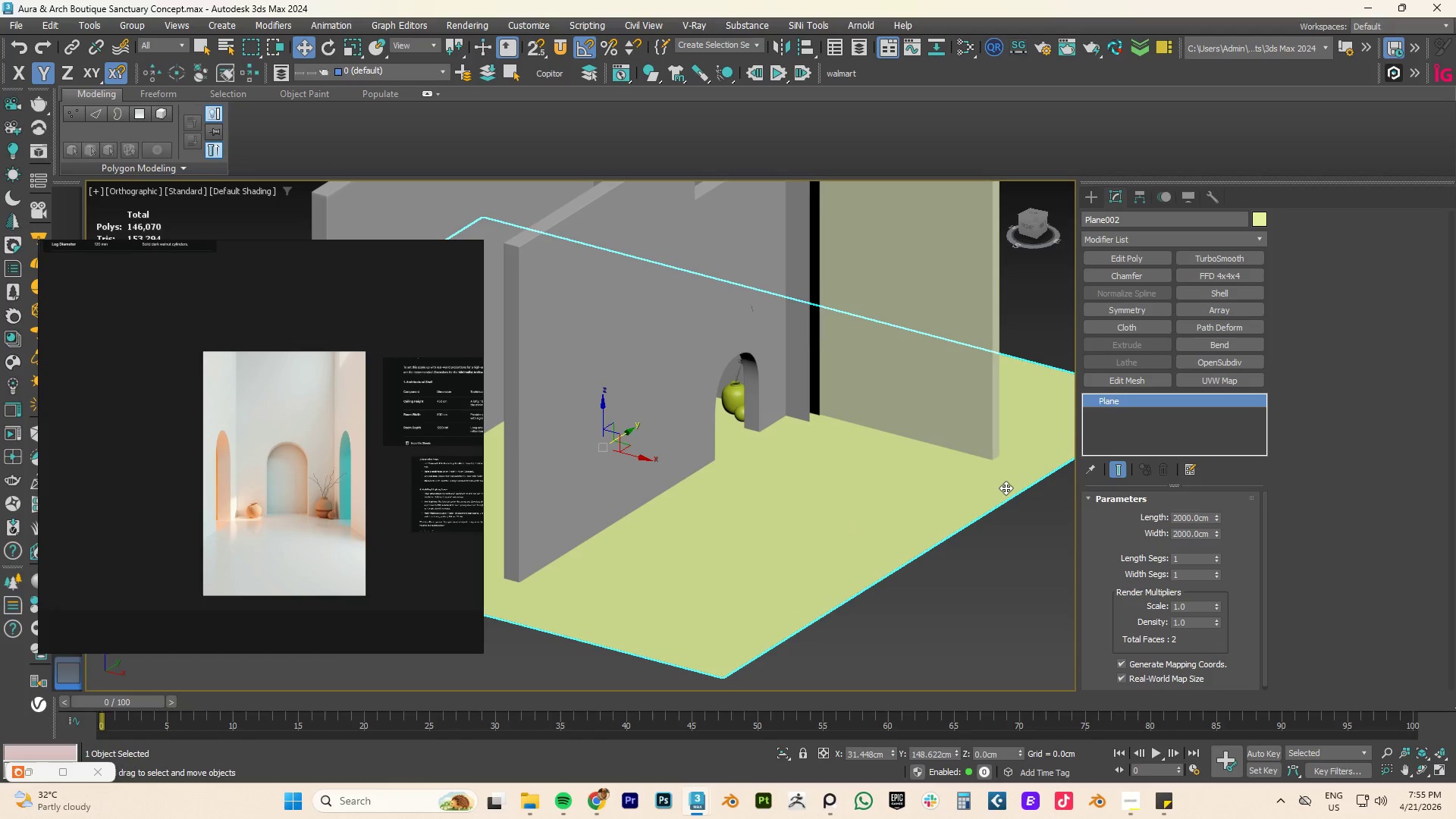 
key(Numpad1)
 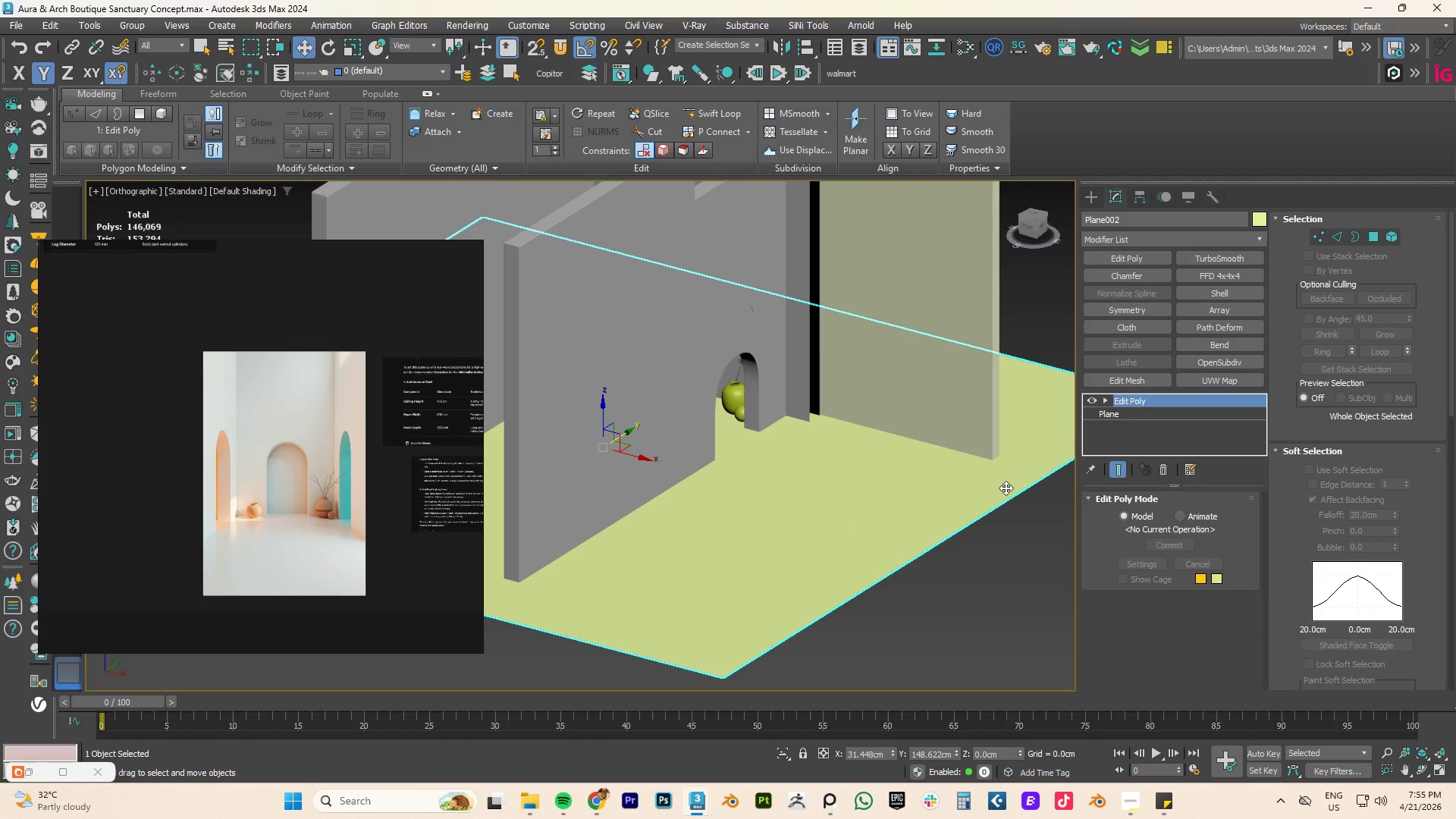 
key(4)
 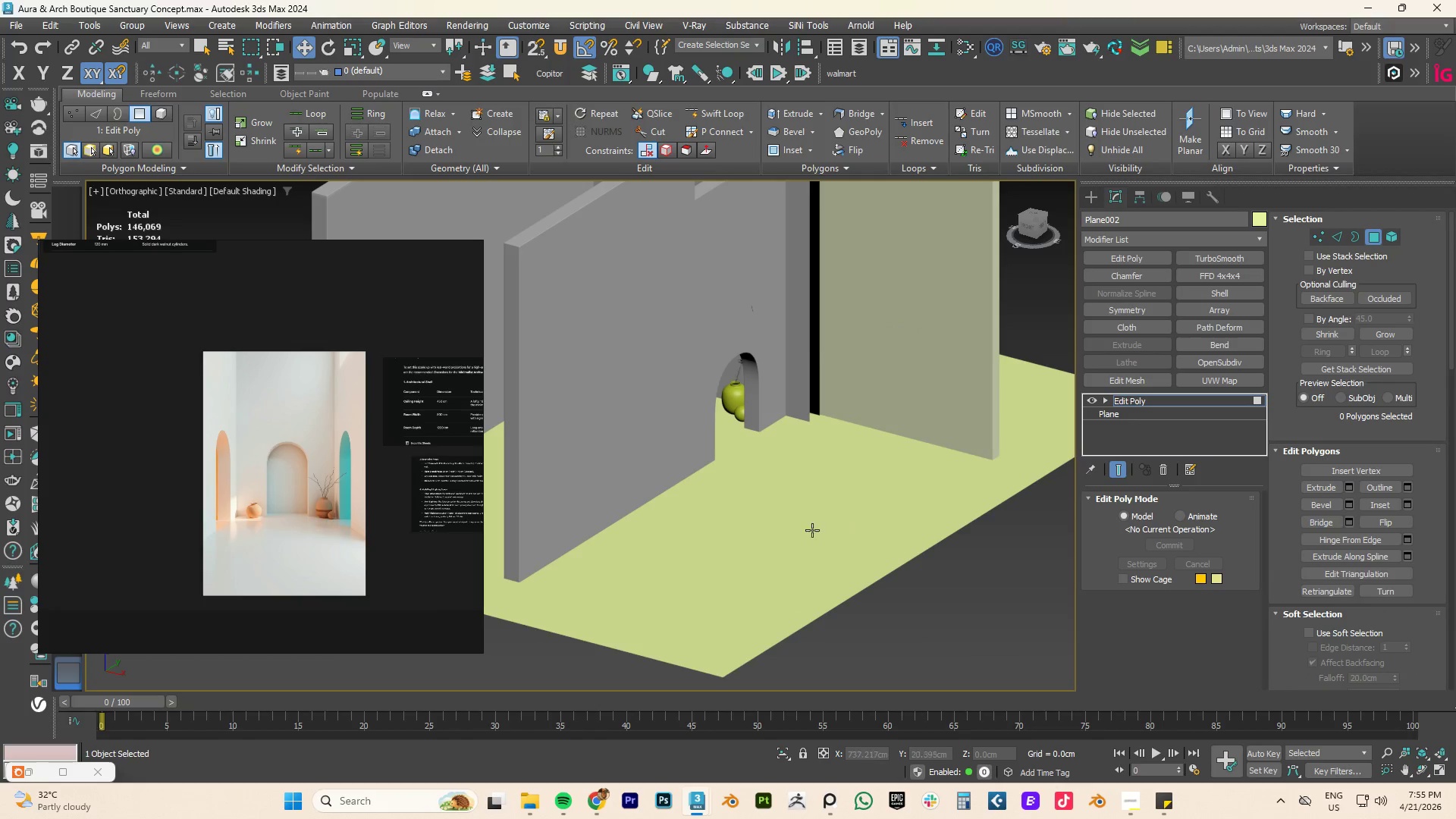 
left_click([808, 531])
 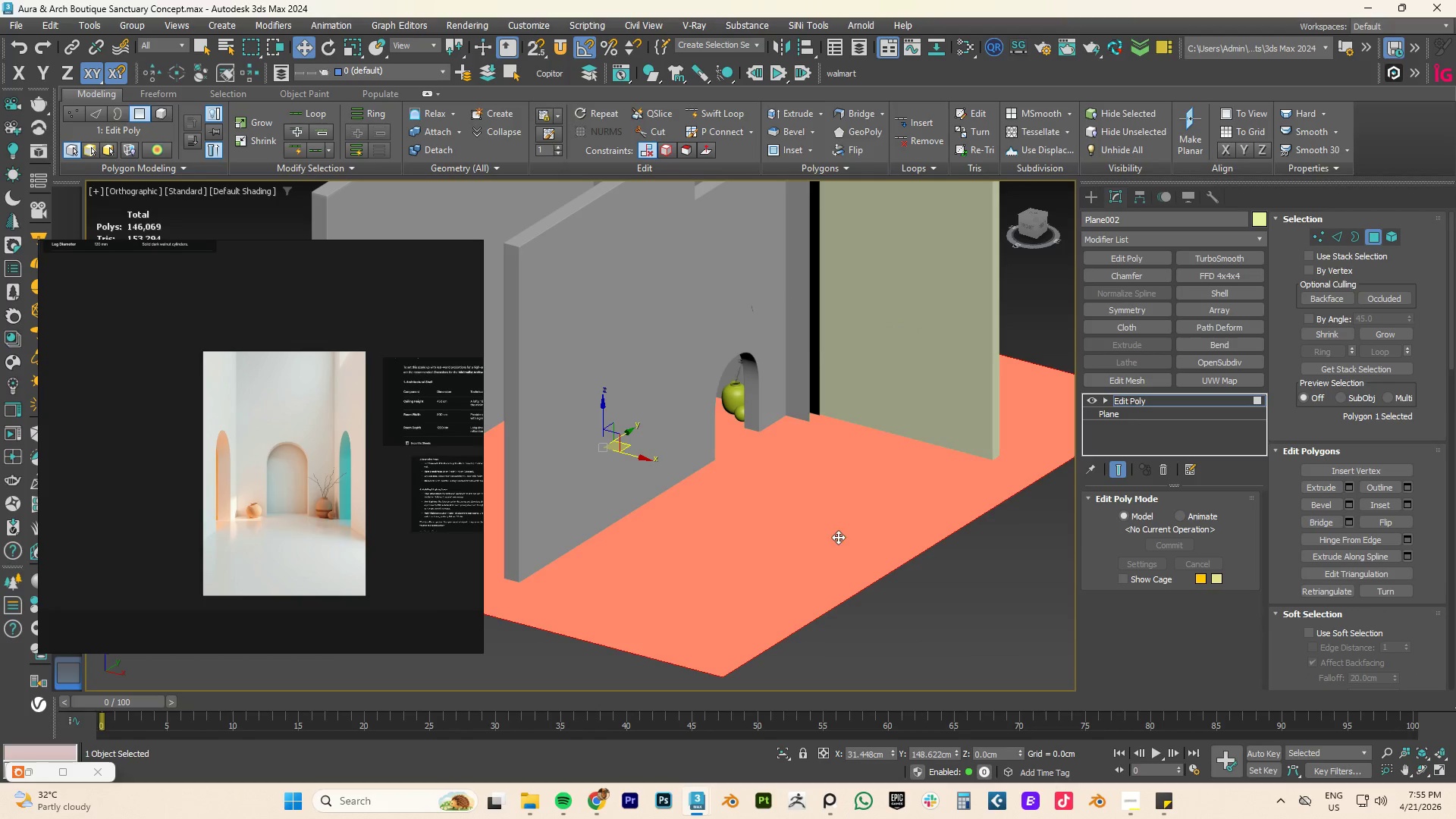 
scroll: coordinate [838, 552], scroll_direction: down, amount: 2.0
 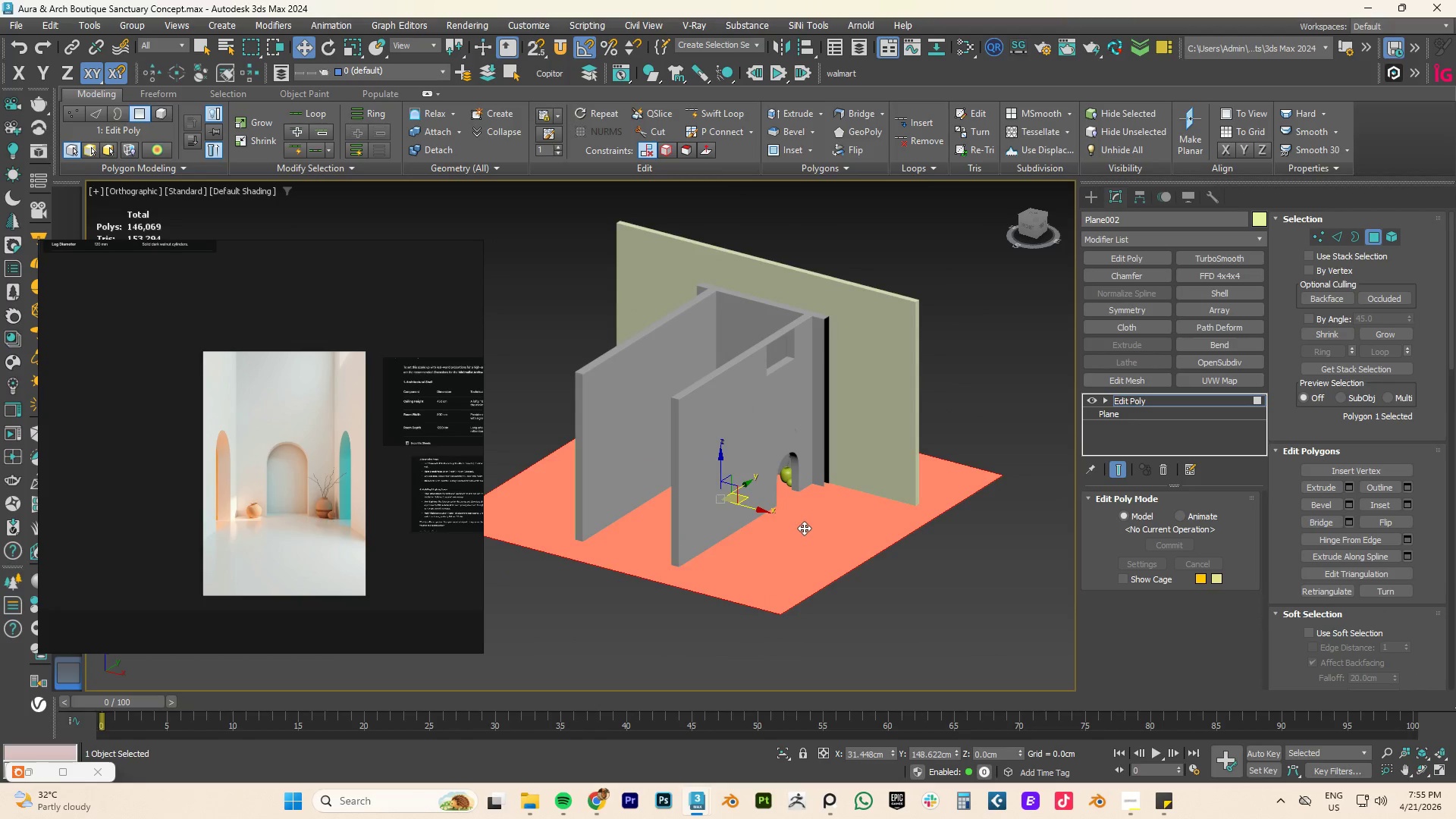 
hold_key(key=AltLeft, duration=0.84)
 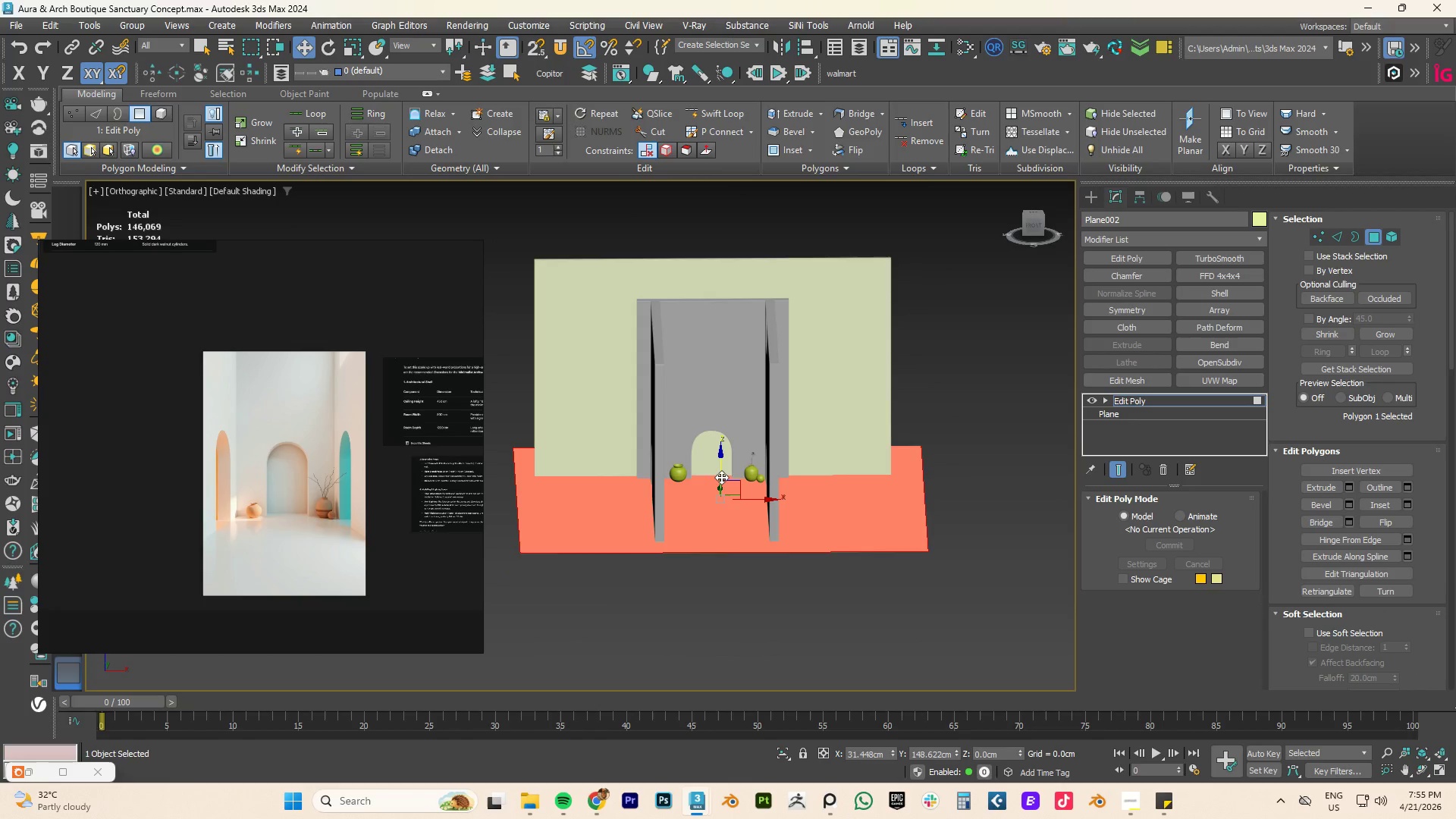 
hold_key(key=ShiftLeft, duration=1.12)
left_click_drag(start_coordinate=[724, 469], to_coordinate=[724, 482])
 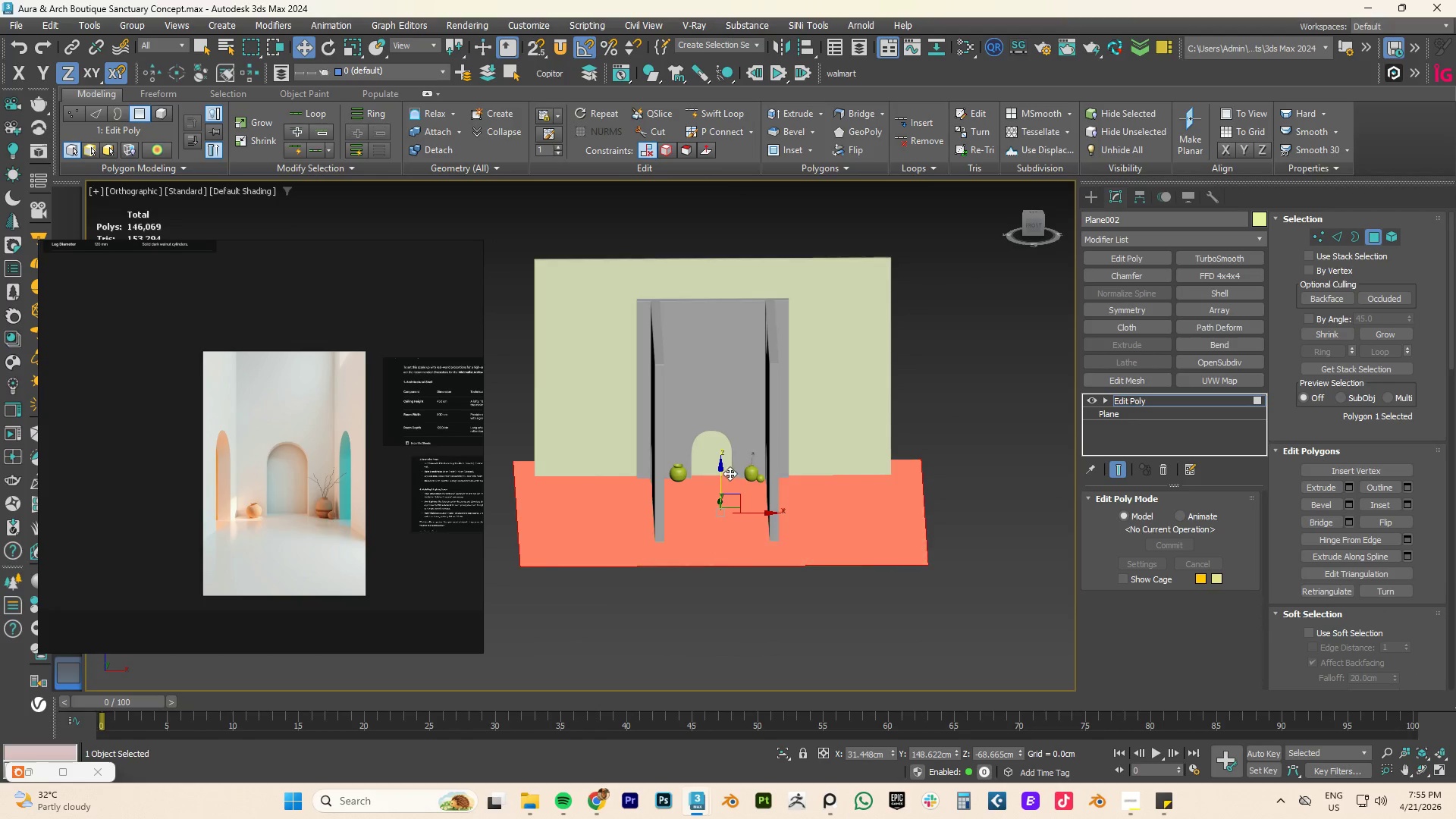 
key(Control+ControlLeft)
 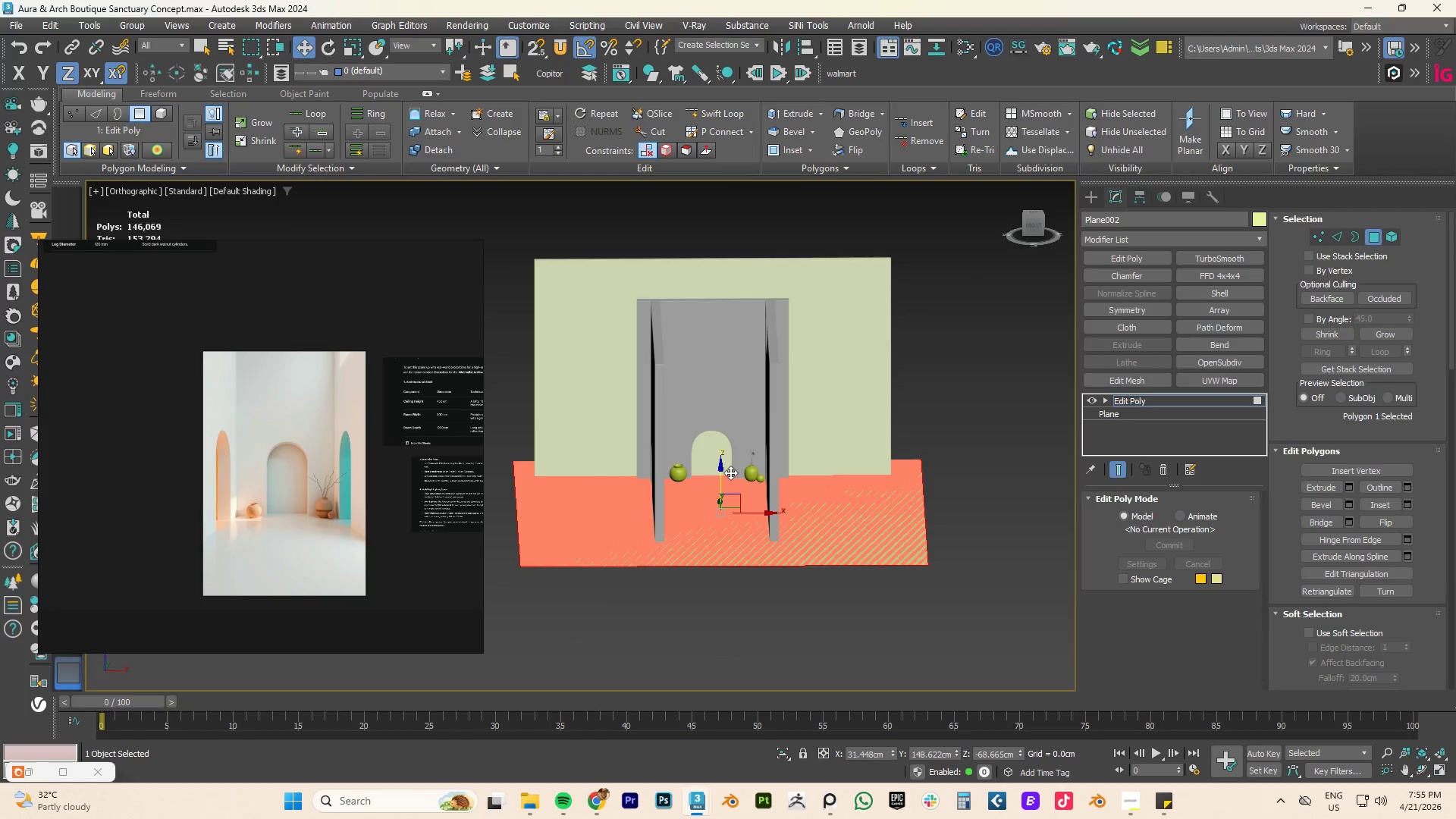 
key(Control+Z)
 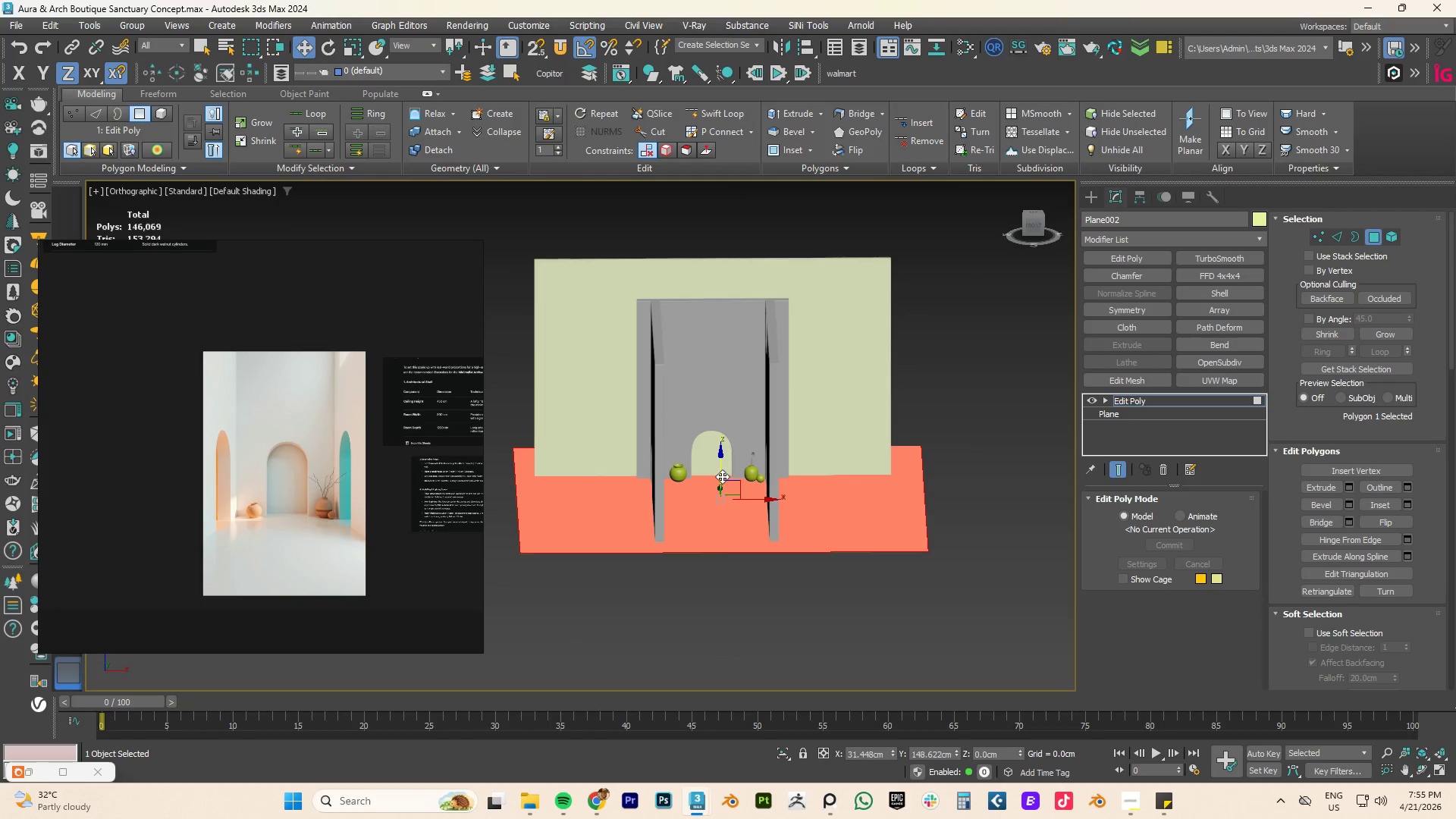 
hold_key(key=ShiftLeft, duration=2.73)
 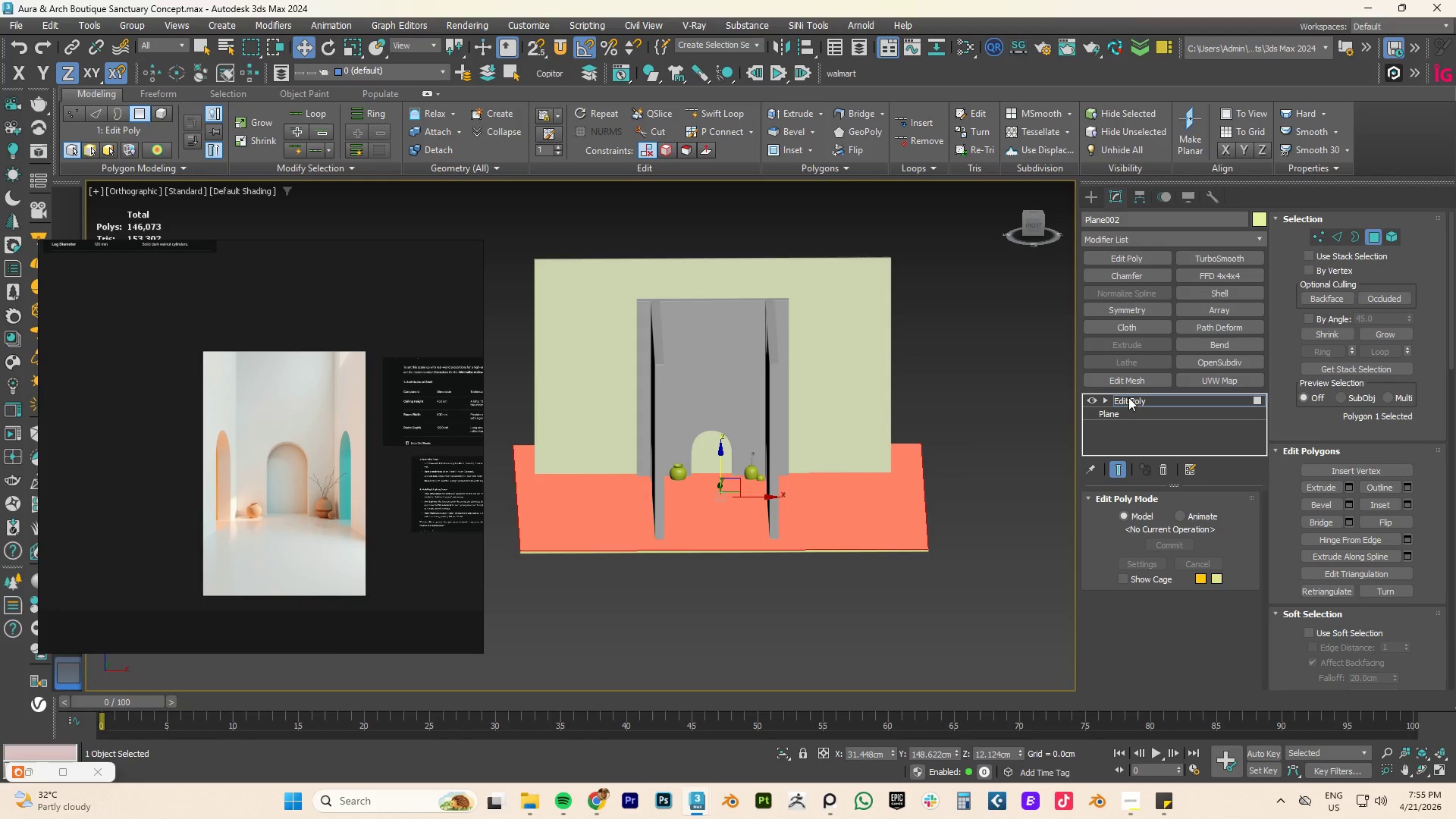 
left_click([1130, 396])
 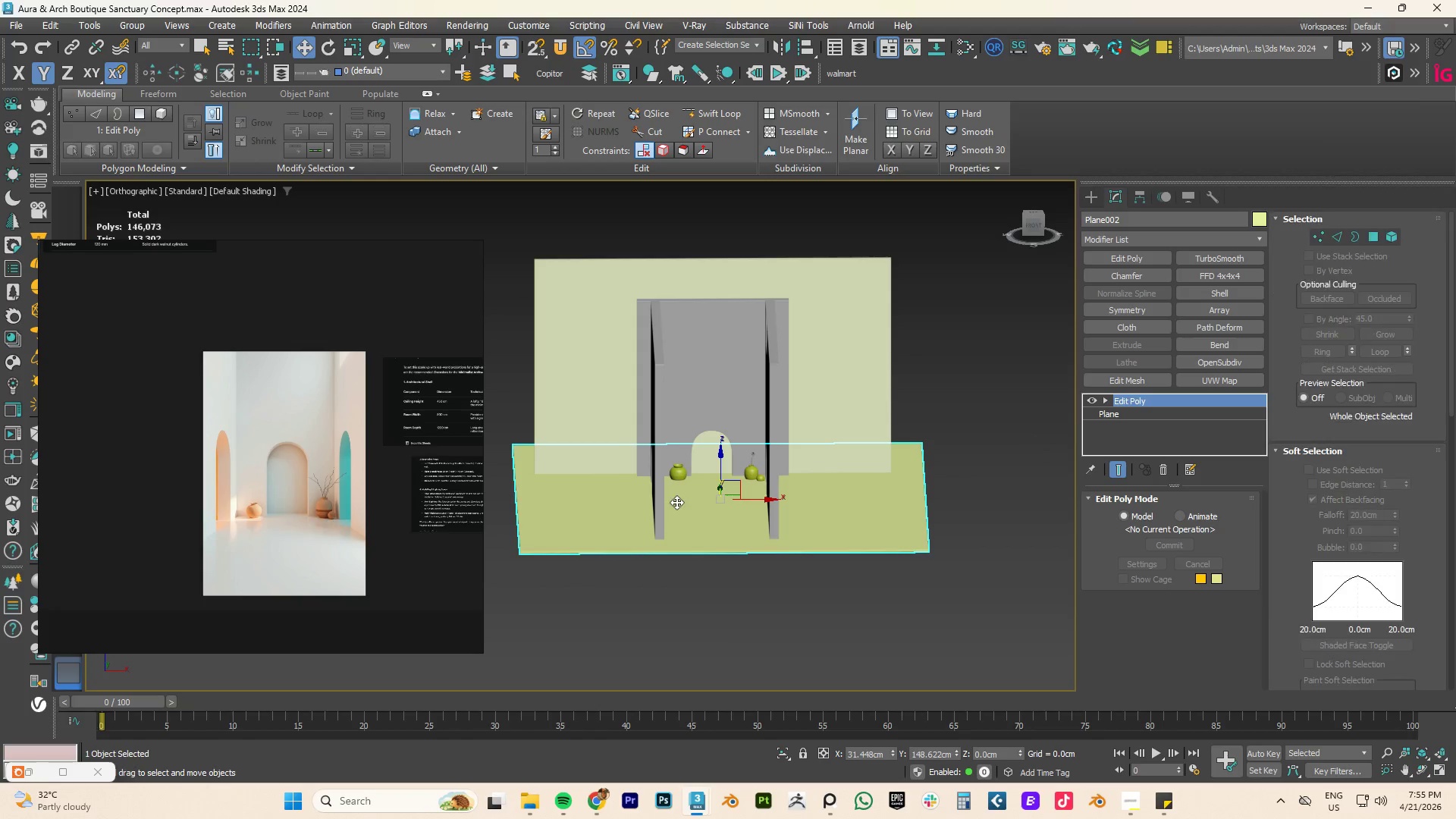 
scroll: coordinate [673, 507], scroll_direction: up, amount: 3.0
 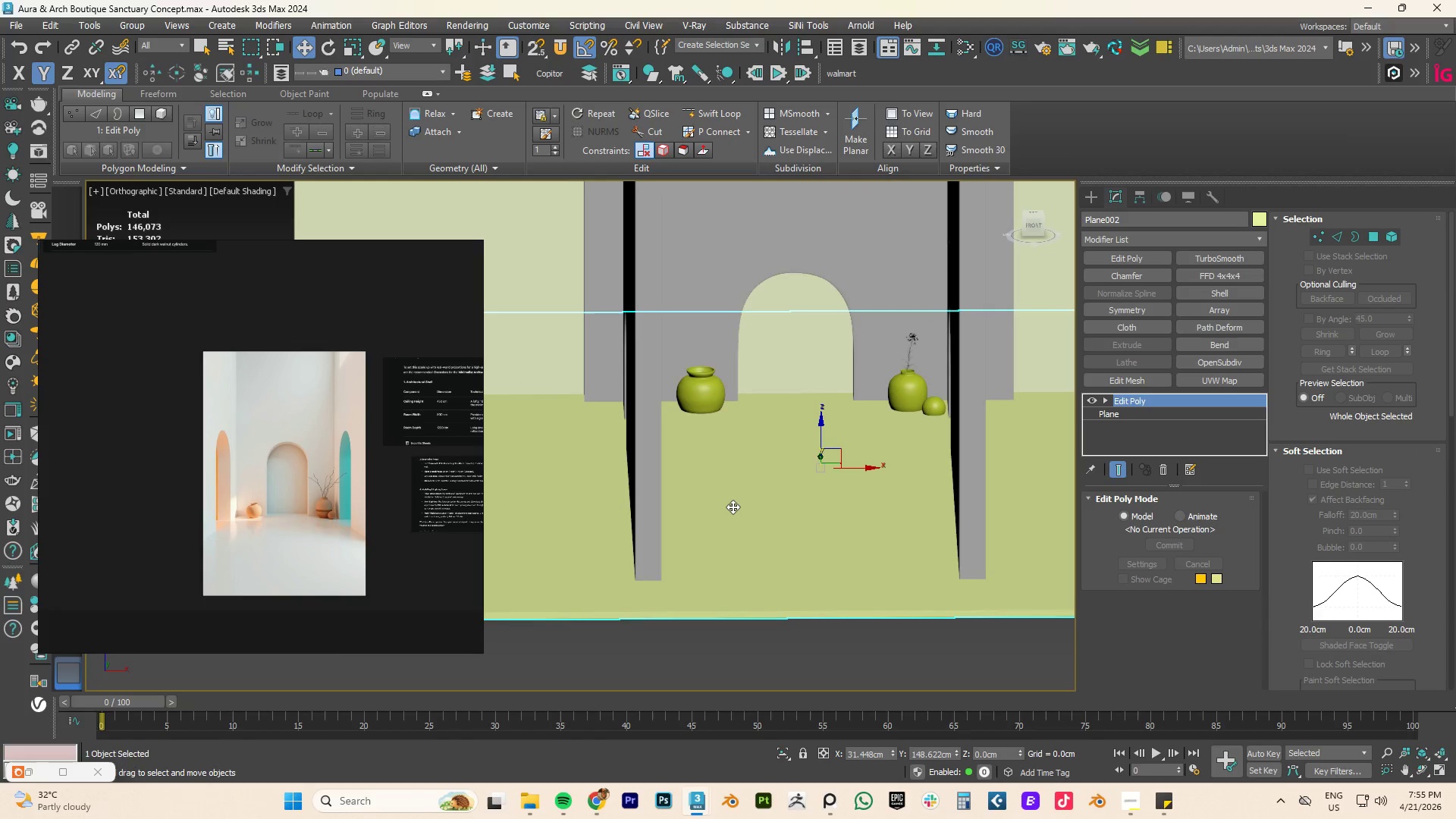 
type(fz)
 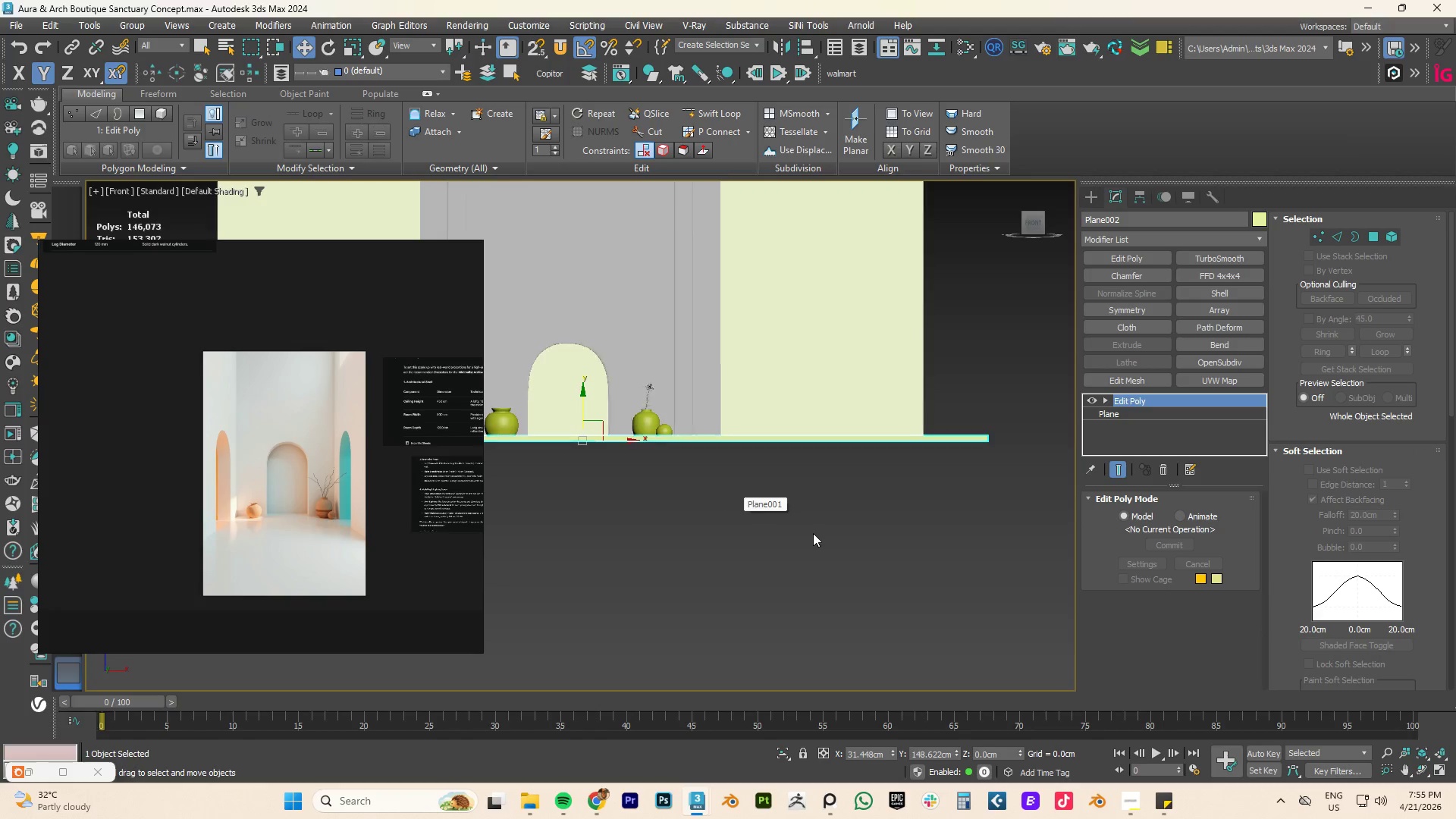 
scroll: coordinate [823, 538], scroll_direction: down, amount: 3.0
 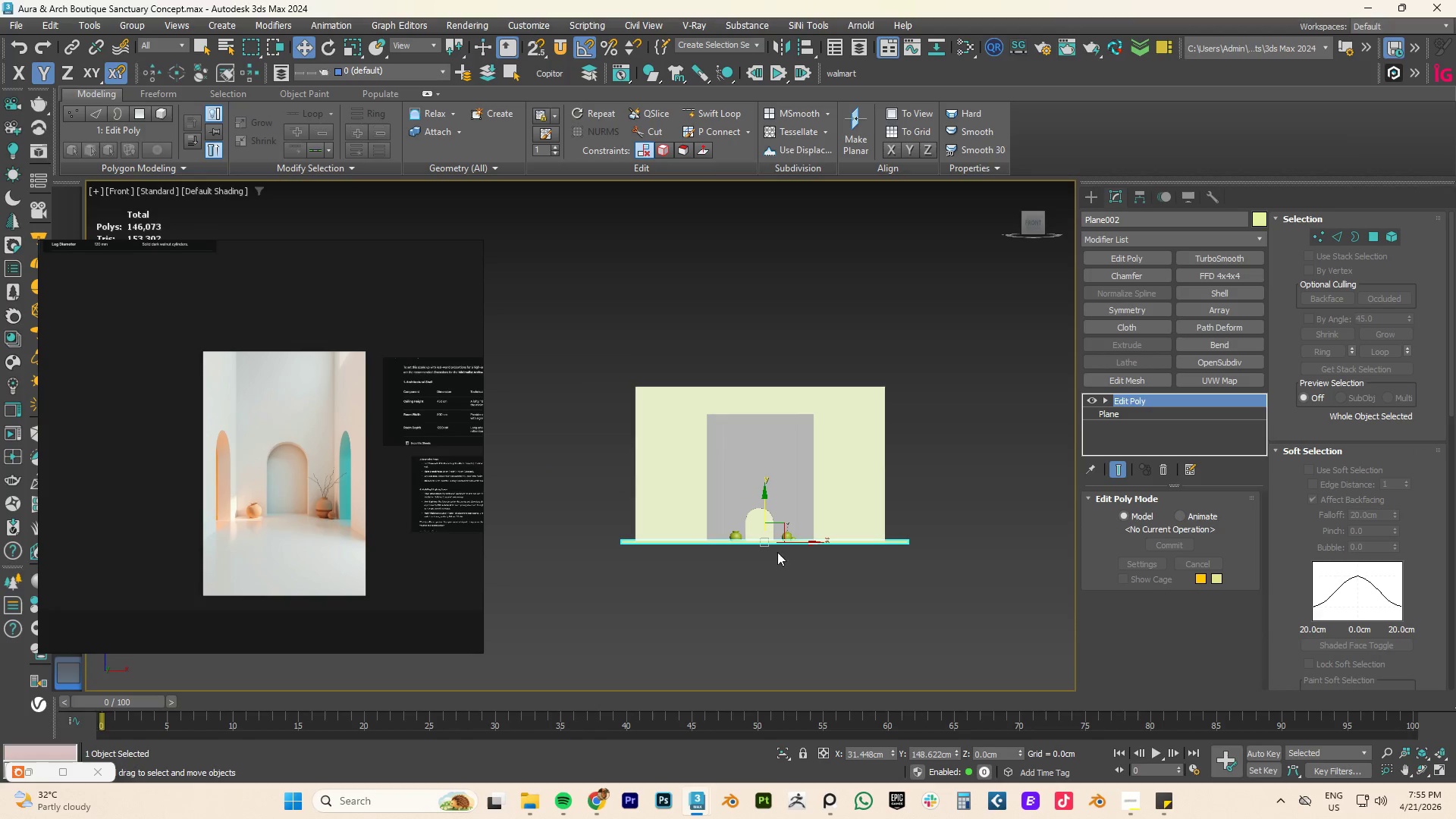 
scroll: coordinate [935, 582], scroll_direction: up, amount: 7.0
 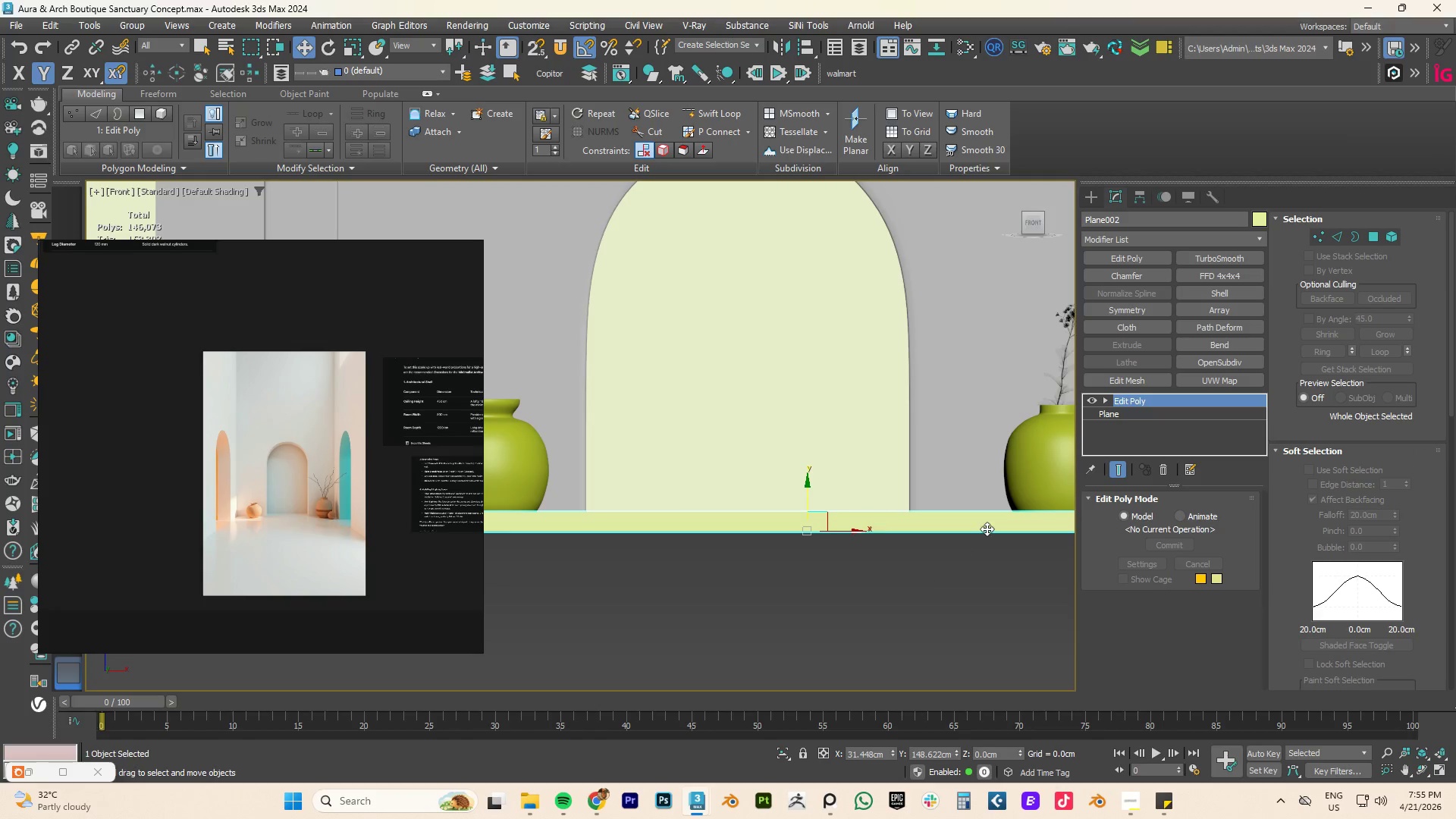 
scroll: coordinate [934, 532], scroll_direction: down, amount: 3.0
 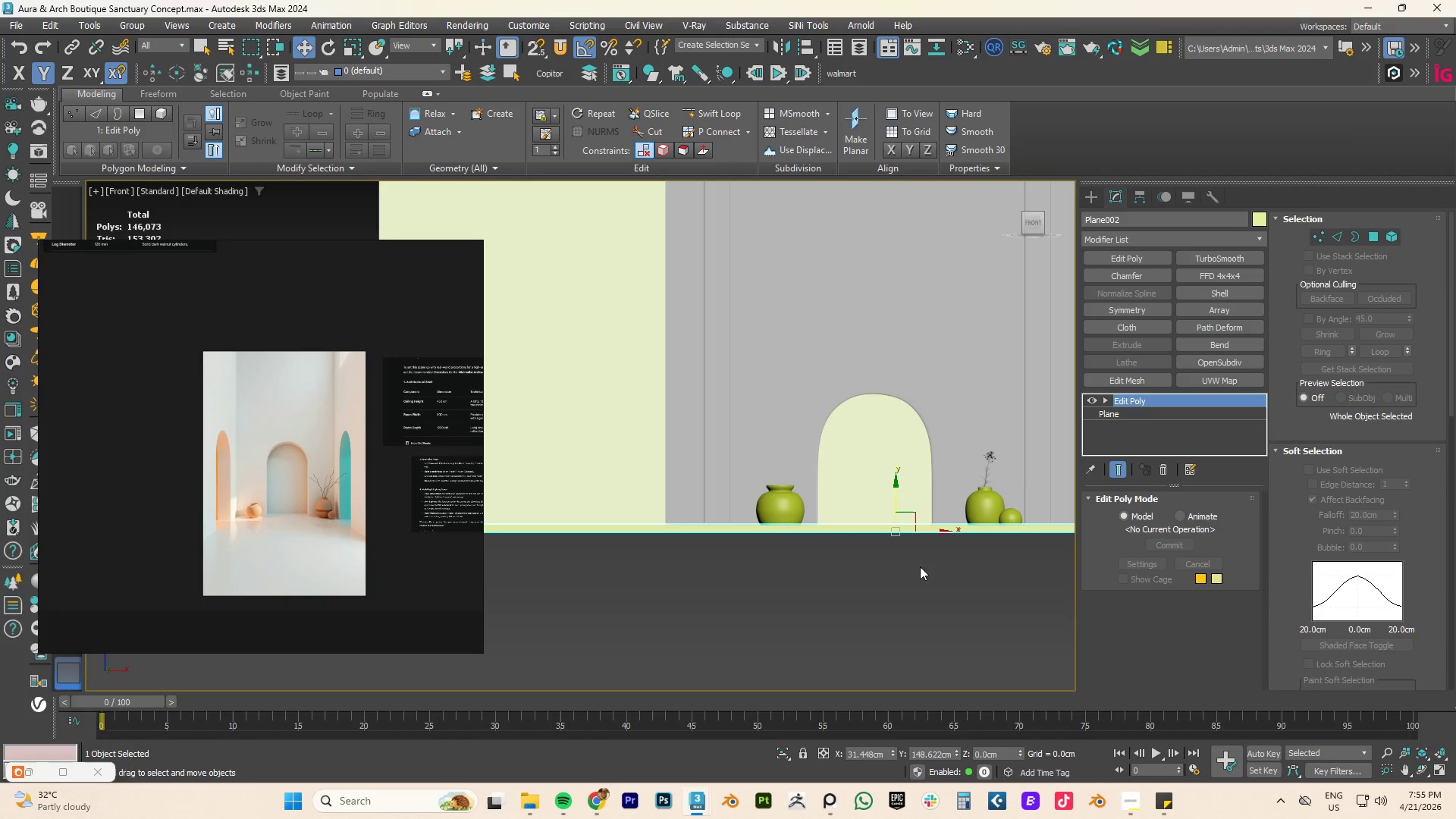 
hold_key(key=AltLeft, duration=0.89)
 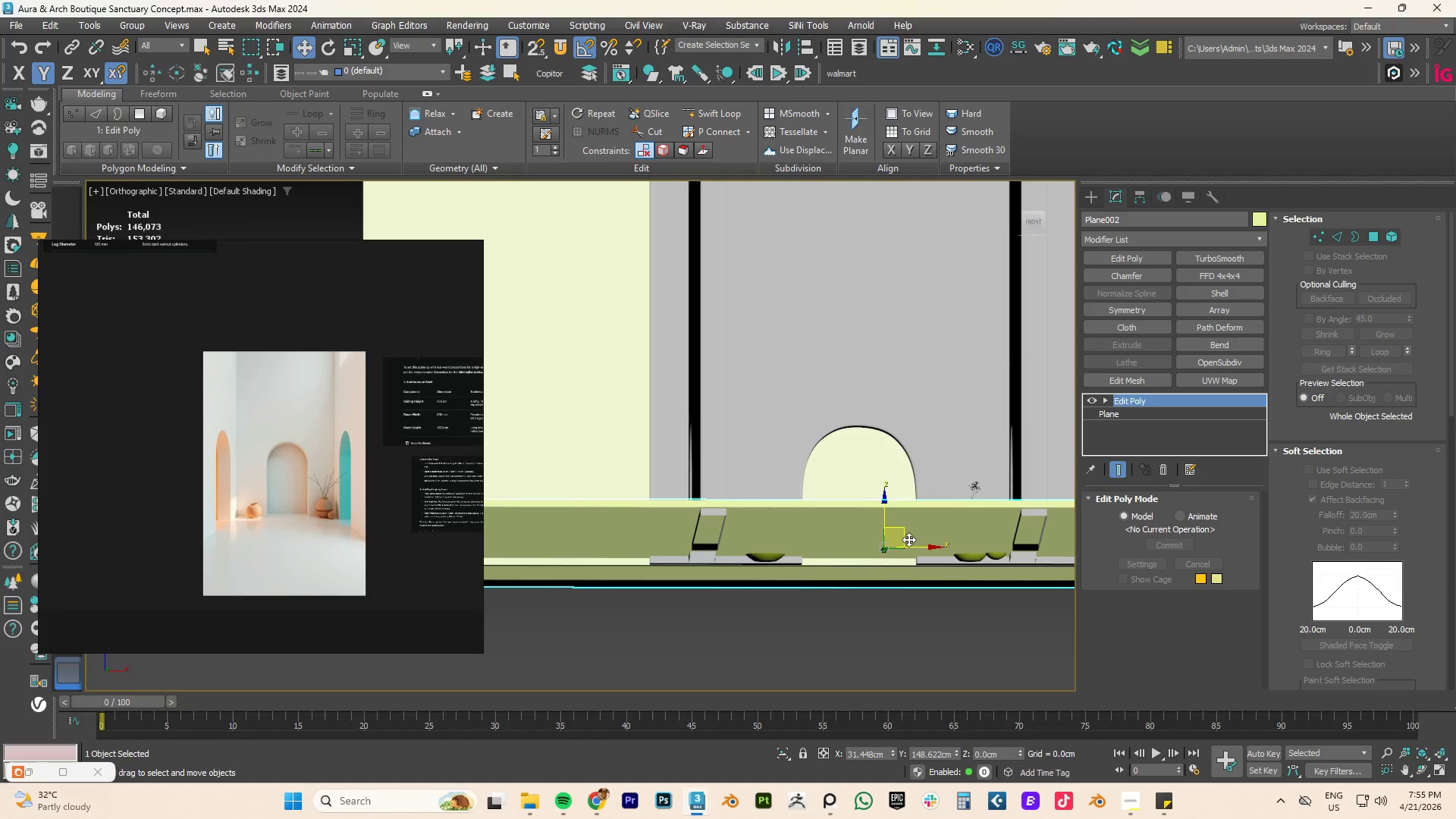 
type(fz)
 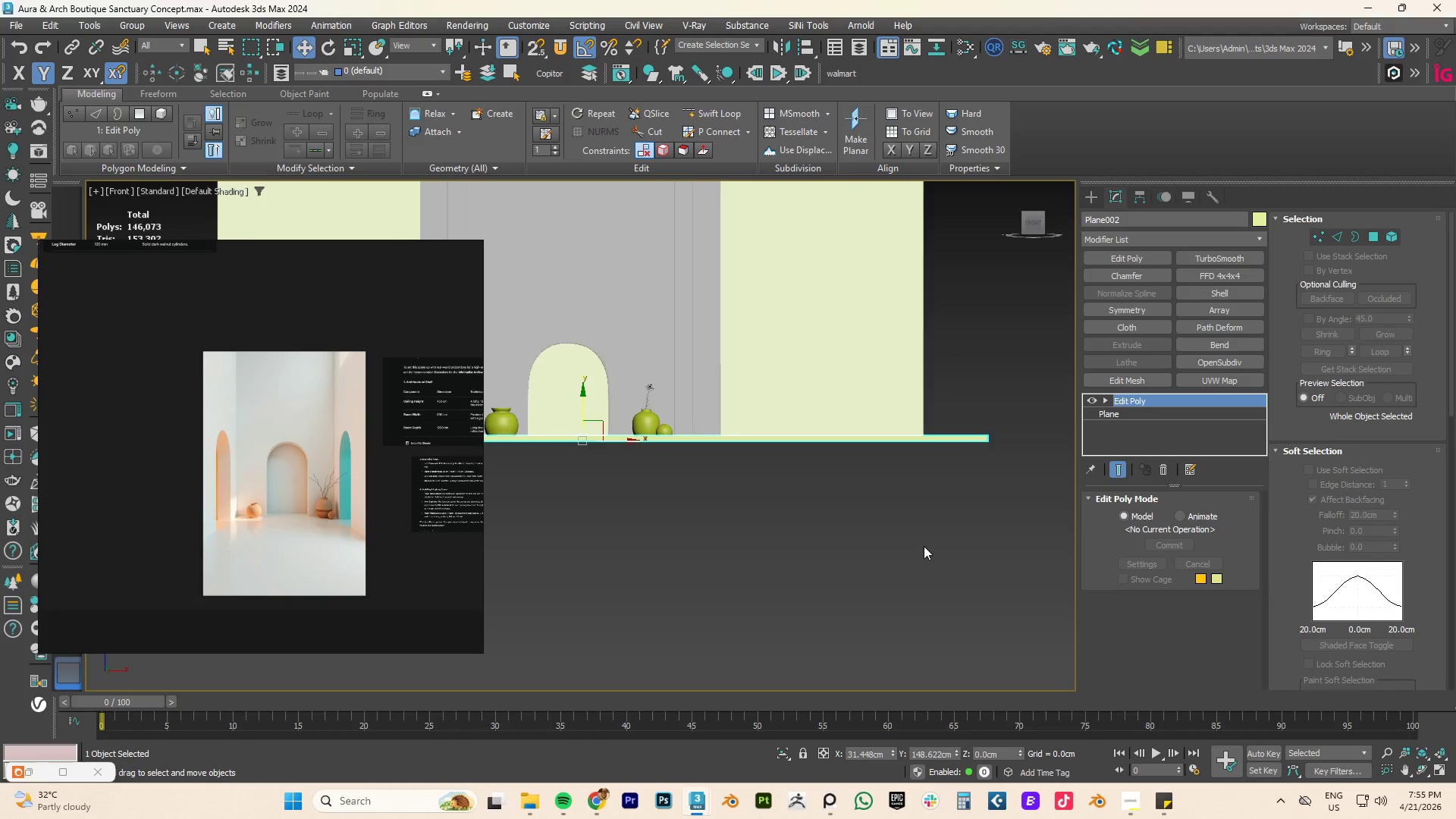 
scroll: coordinate [924, 555], scroll_direction: down, amount: 3.0
 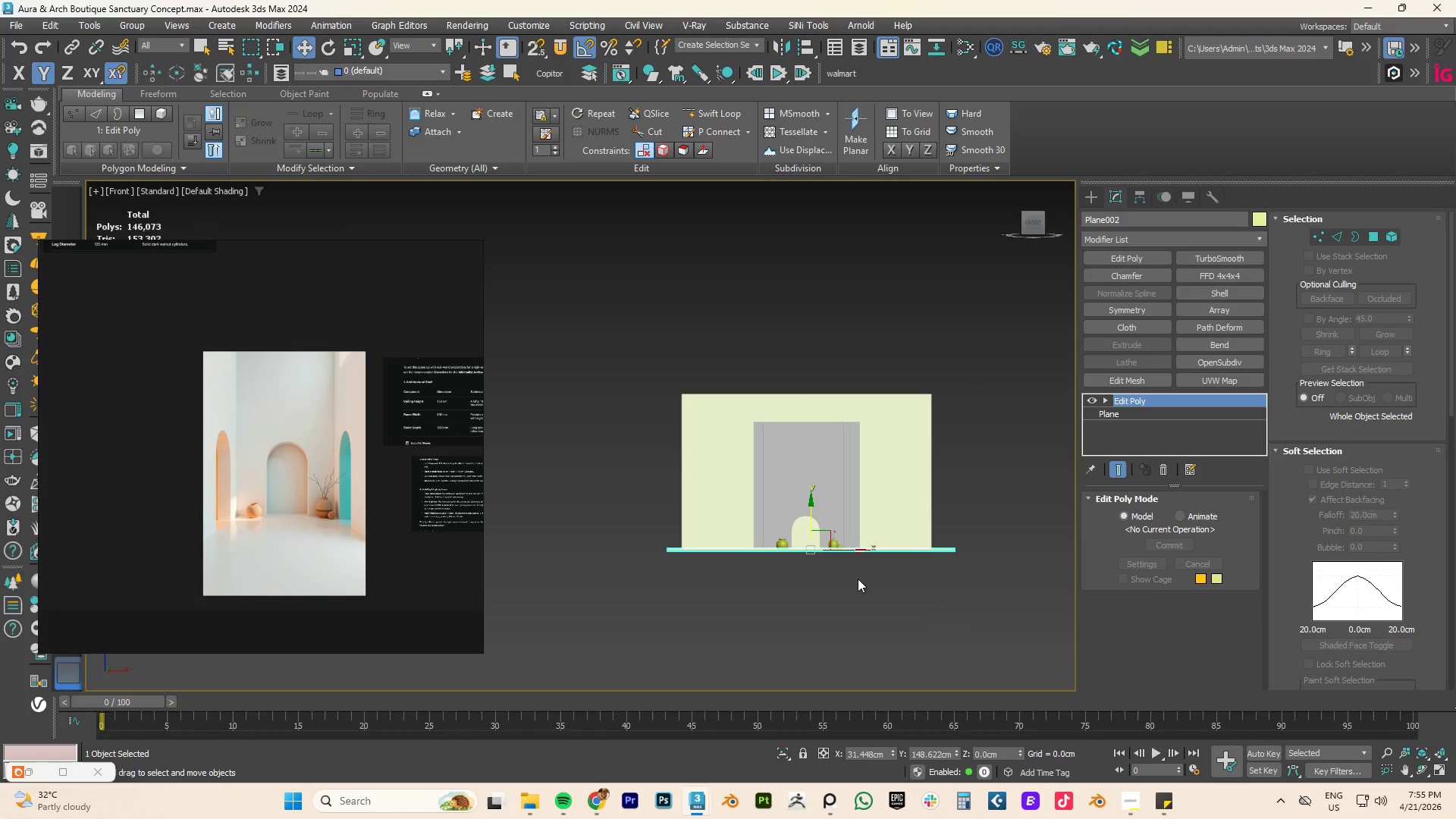 
scroll: coordinate [780, 560], scroll_direction: up, amount: 2.0
 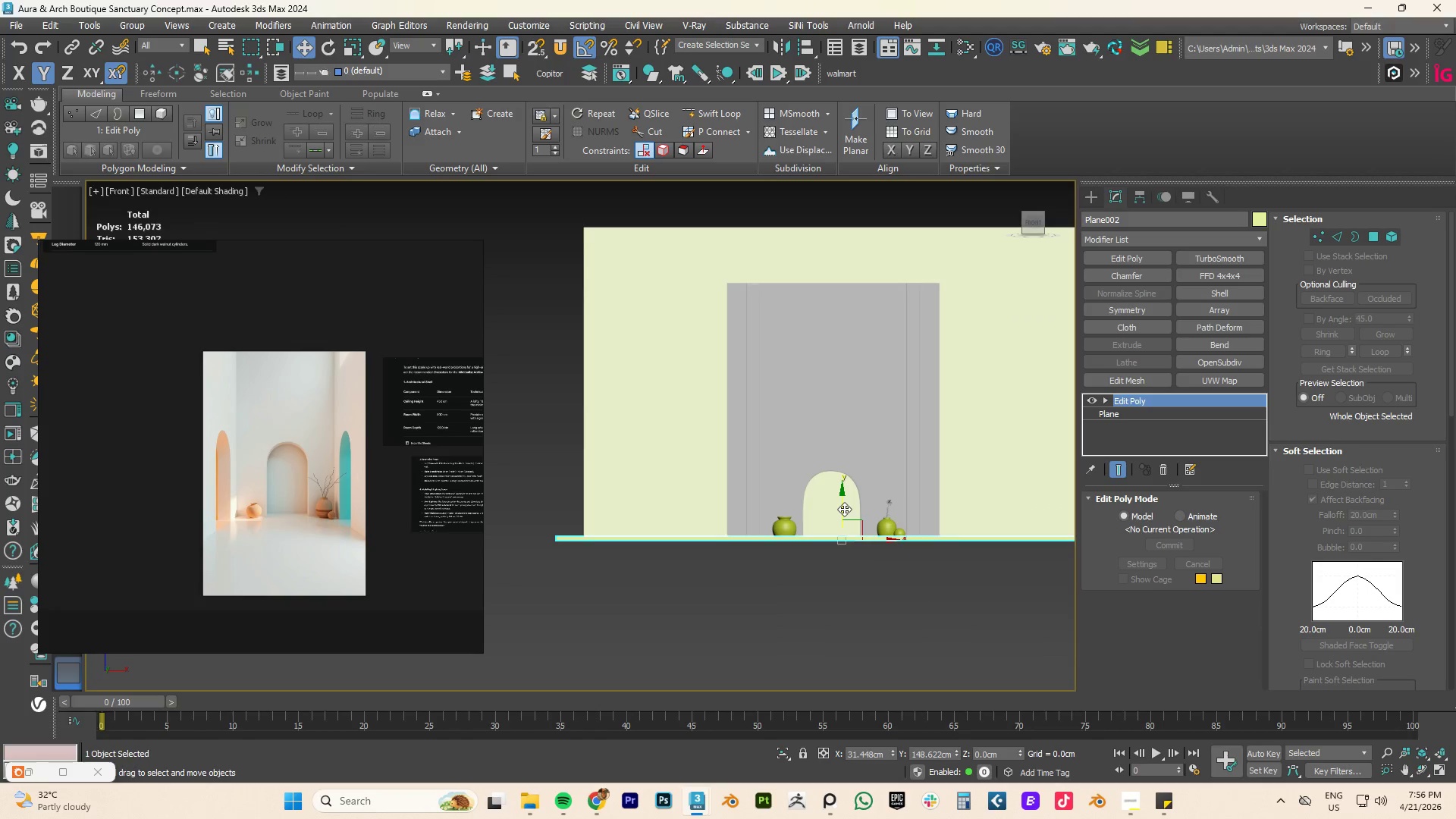 
left_click_drag(start_coordinate=[843, 504], to_coordinate=[853, 532])
 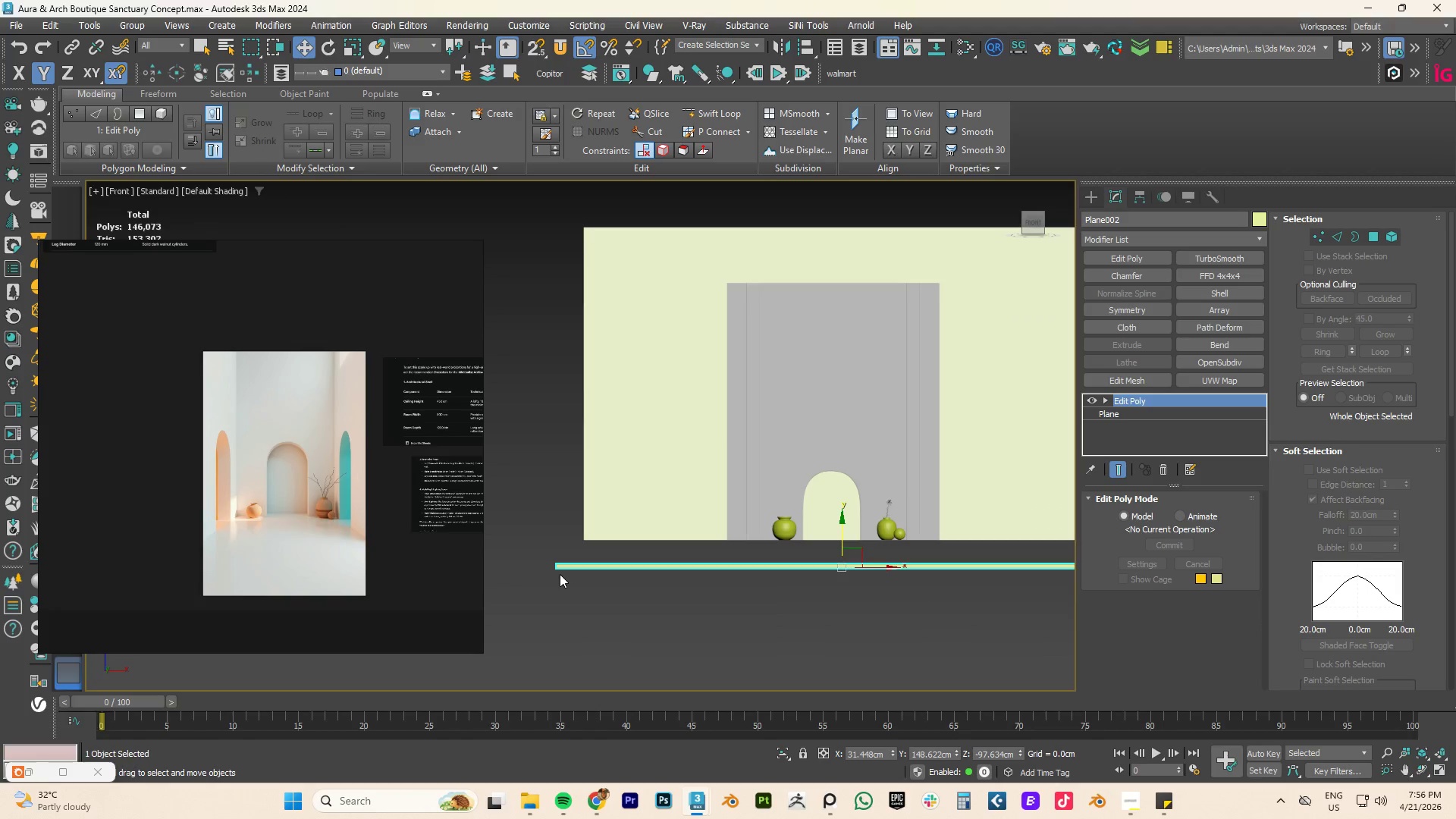 
key(S)
 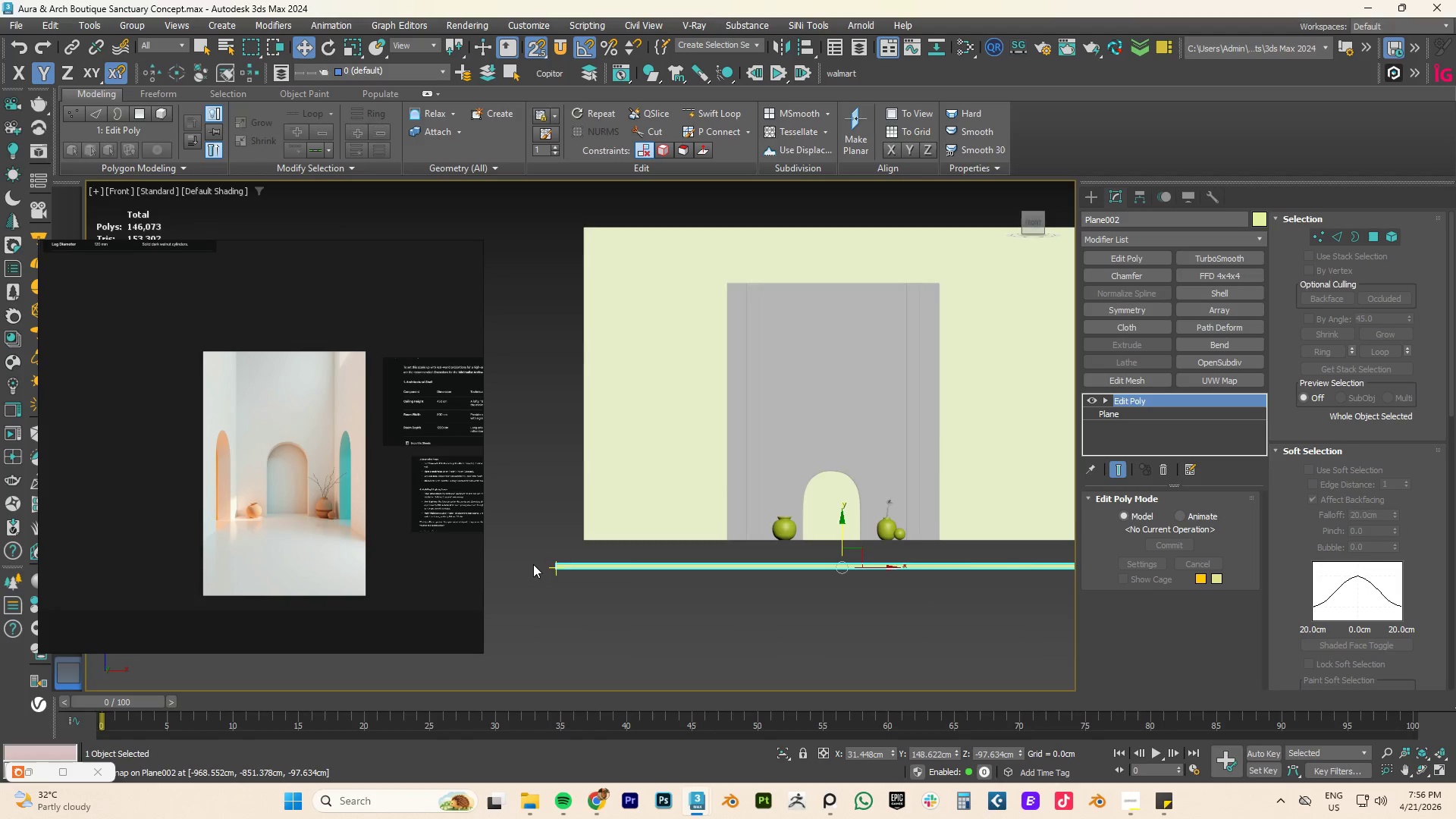 
scroll: coordinate [557, 557], scroll_direction: up, amount: 4.0
 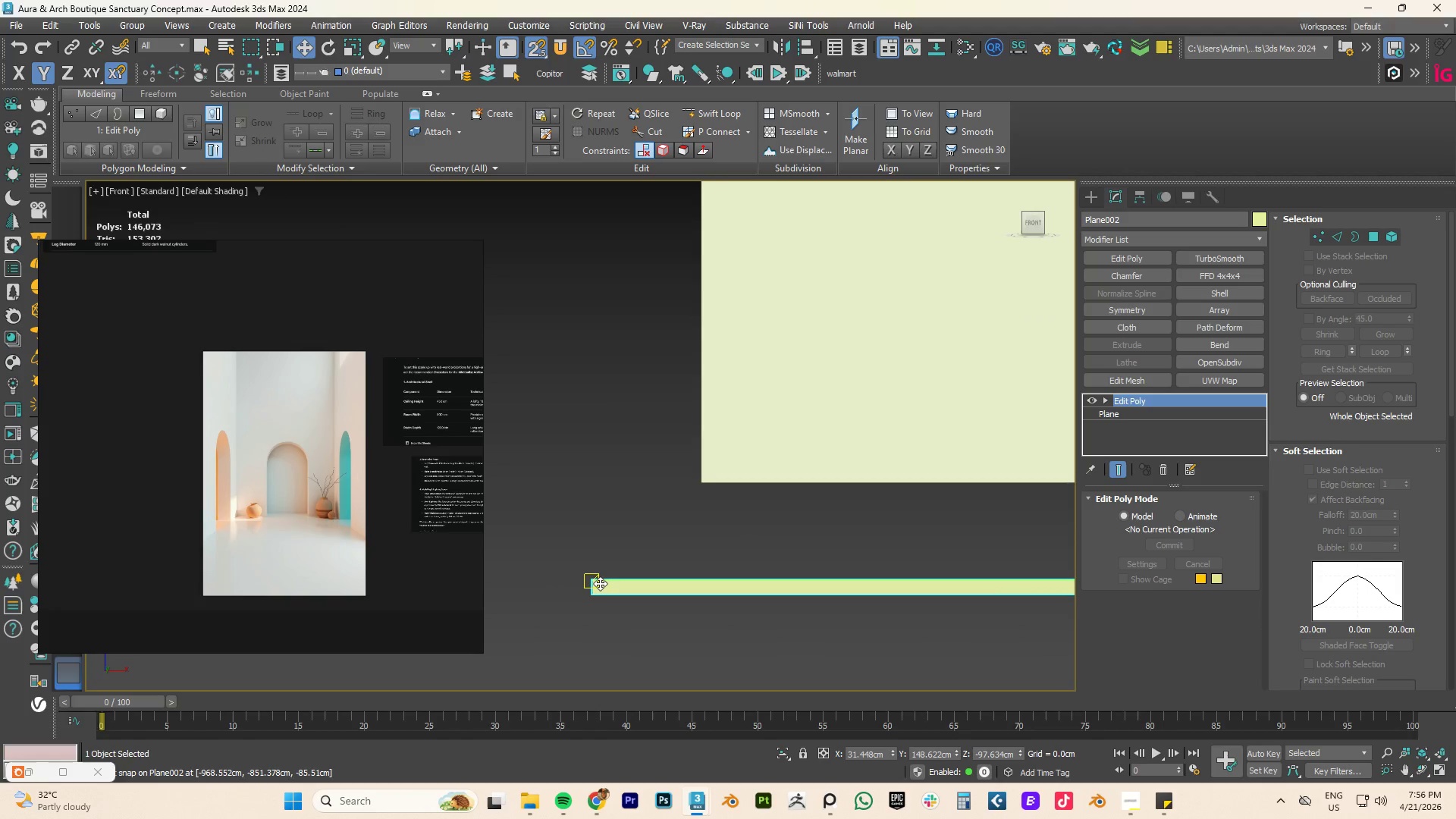 
left_click_drag(start_coordinate=[596, 582], to_coordinate=[701, 486])
 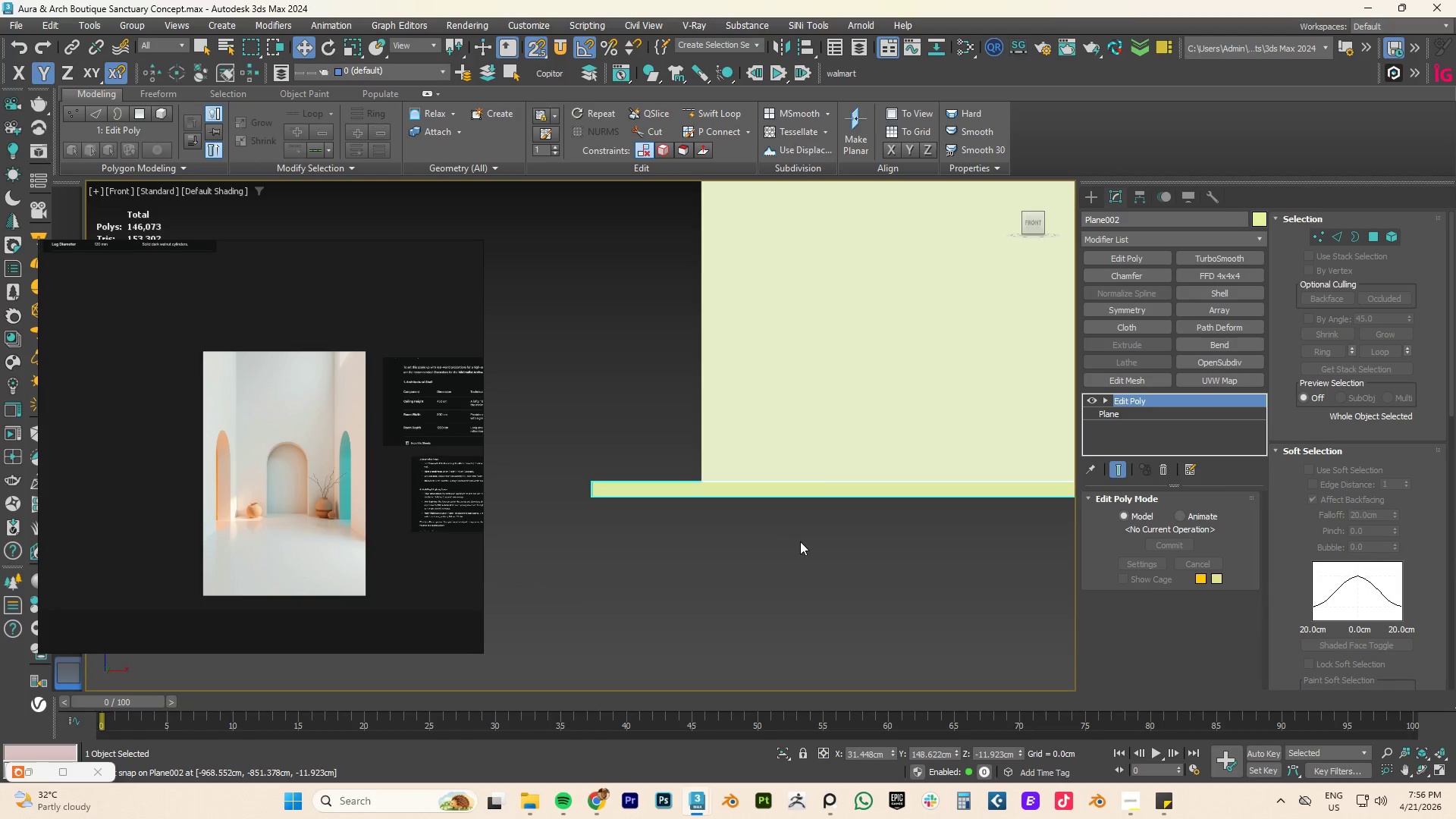 
scroll: coordinate [800, 544], scroll_direction: down, amount: 4.0
 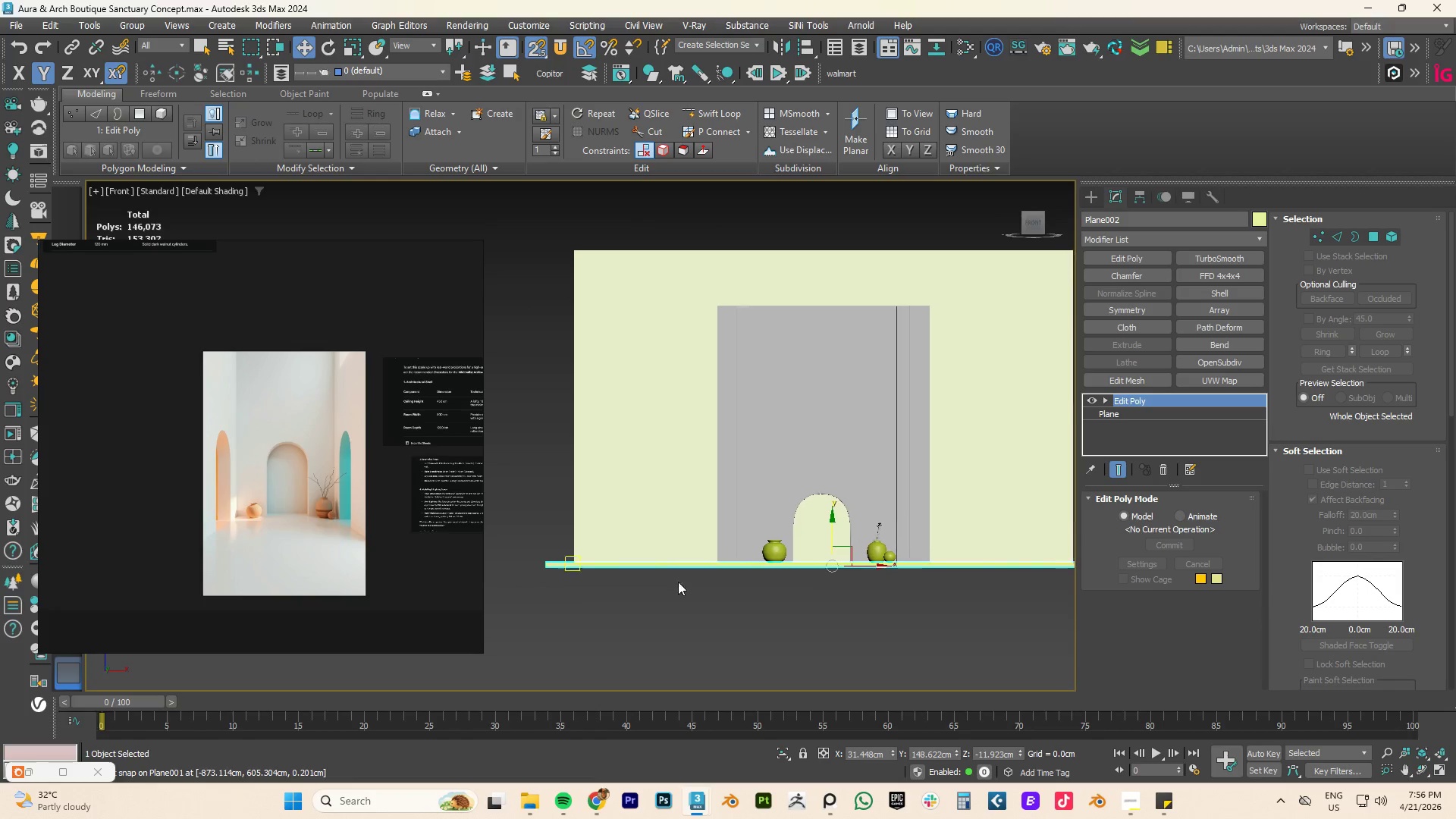 
hold_key(key=AltLeft, duration=0.78)
 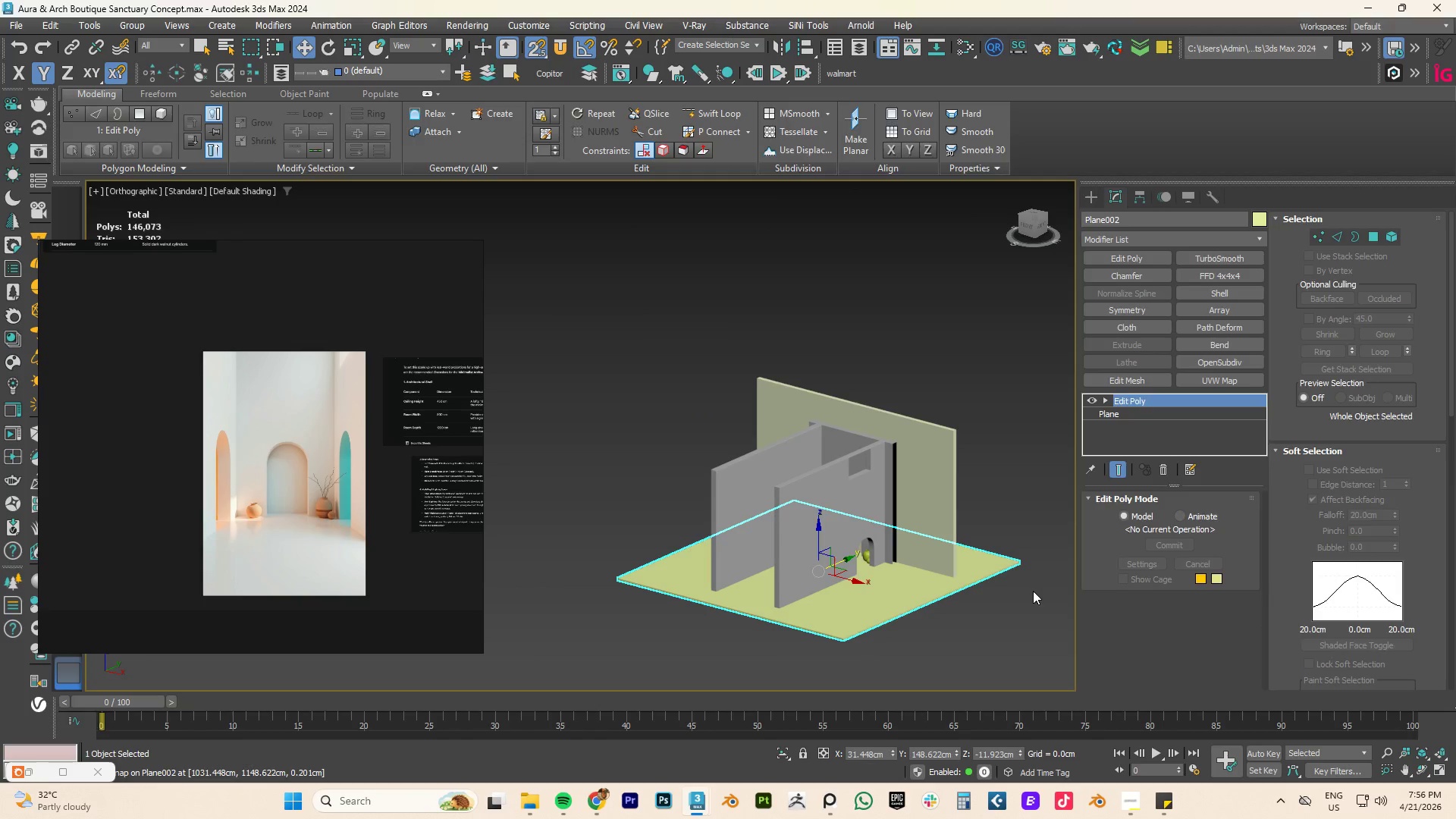 
scroll: coordinate [805, 576], scroll_direction: down, amount: 2.0
 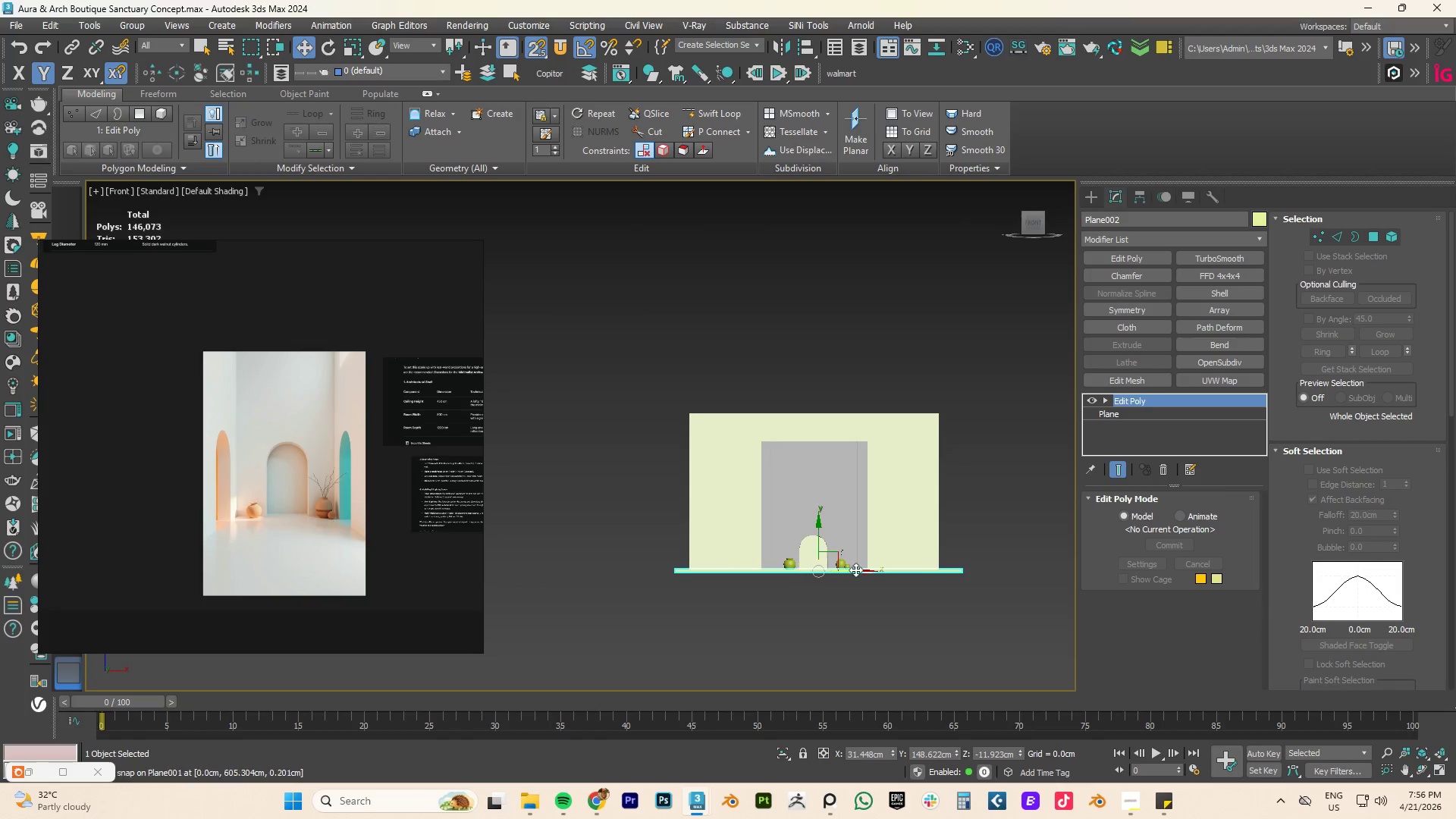 
scroll: coordinate [808, 497], scroll_direction: up, amount: 10.0
 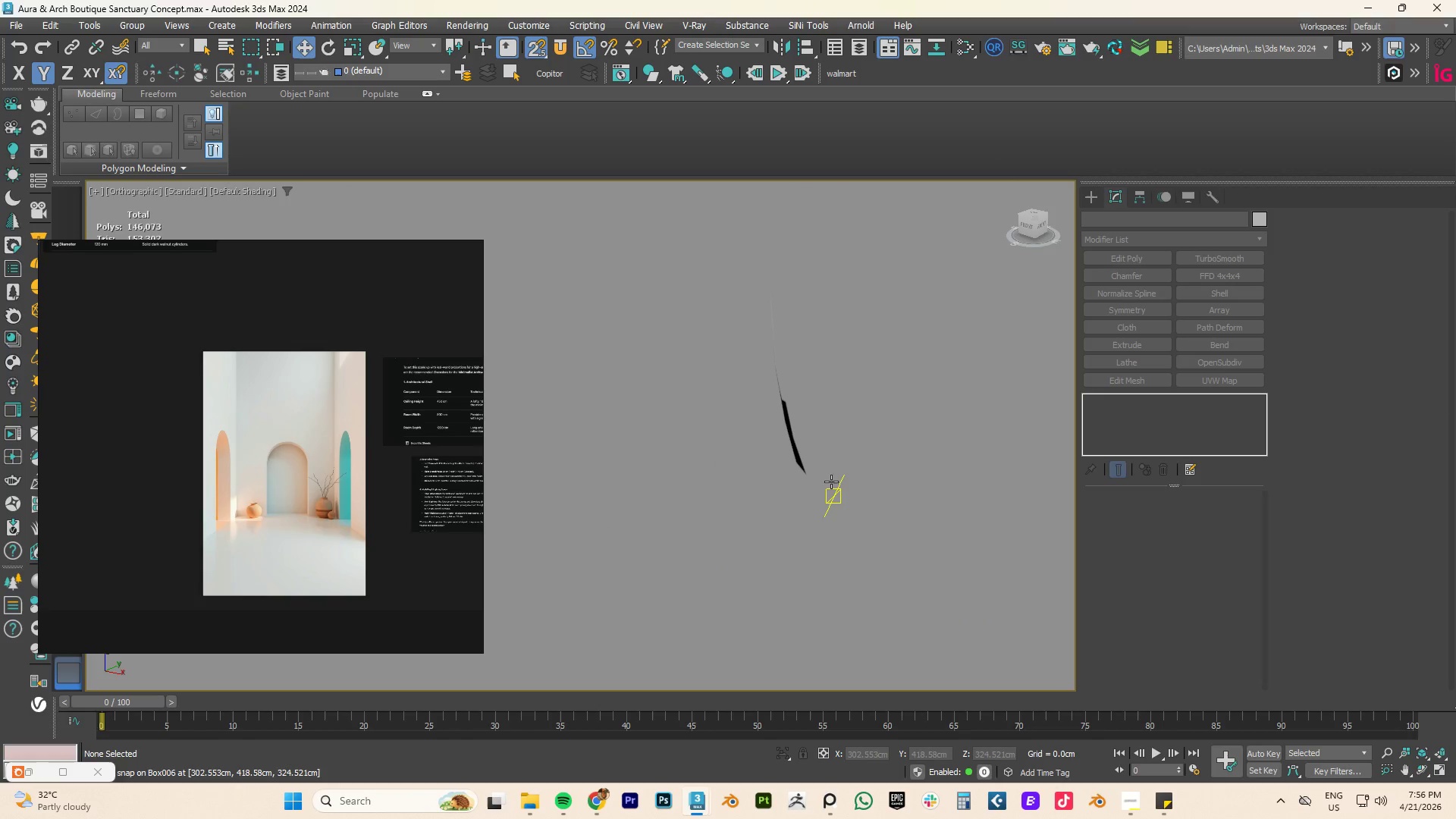 
left_click([831, 482])
 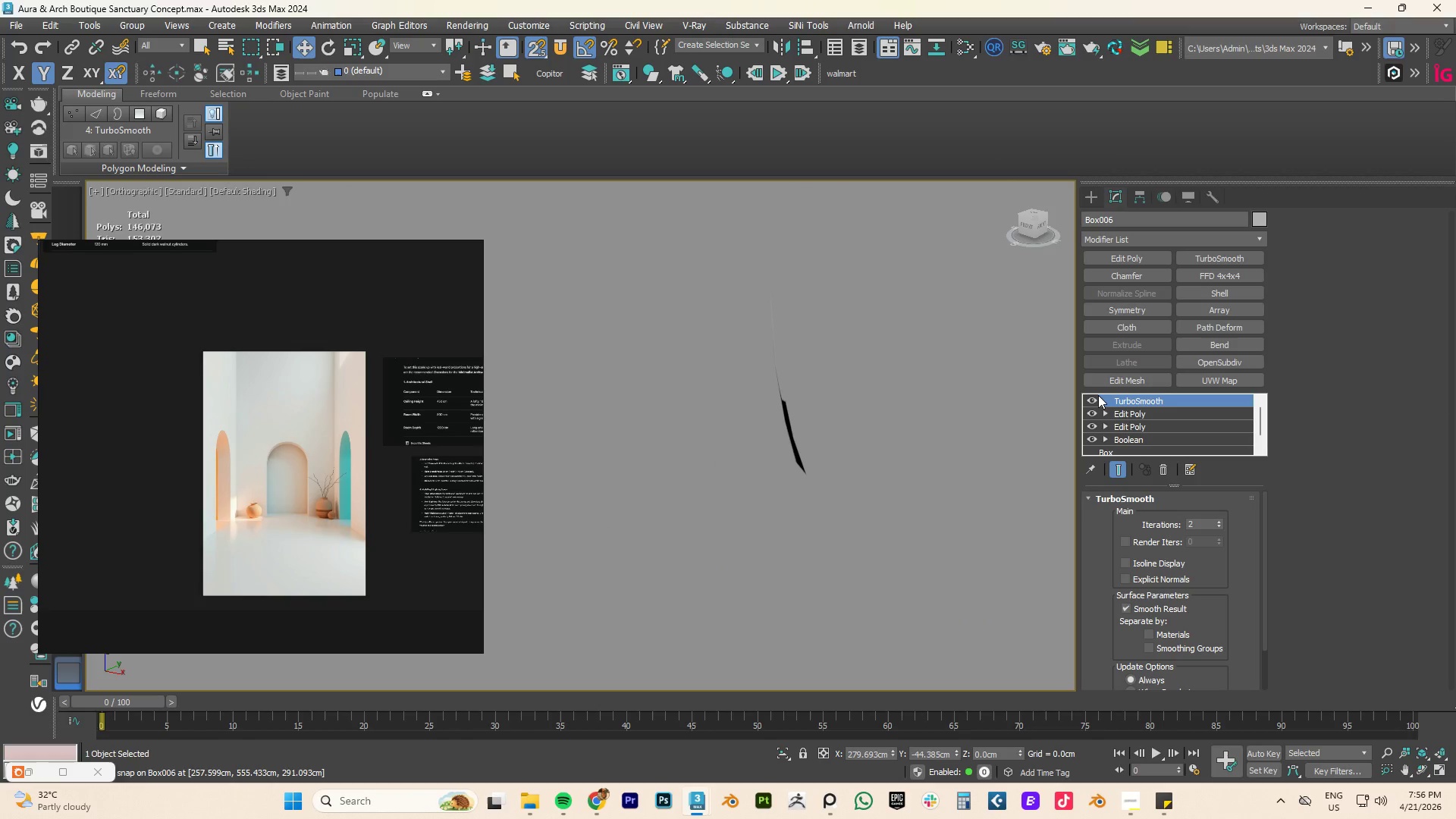 
key(F4)
 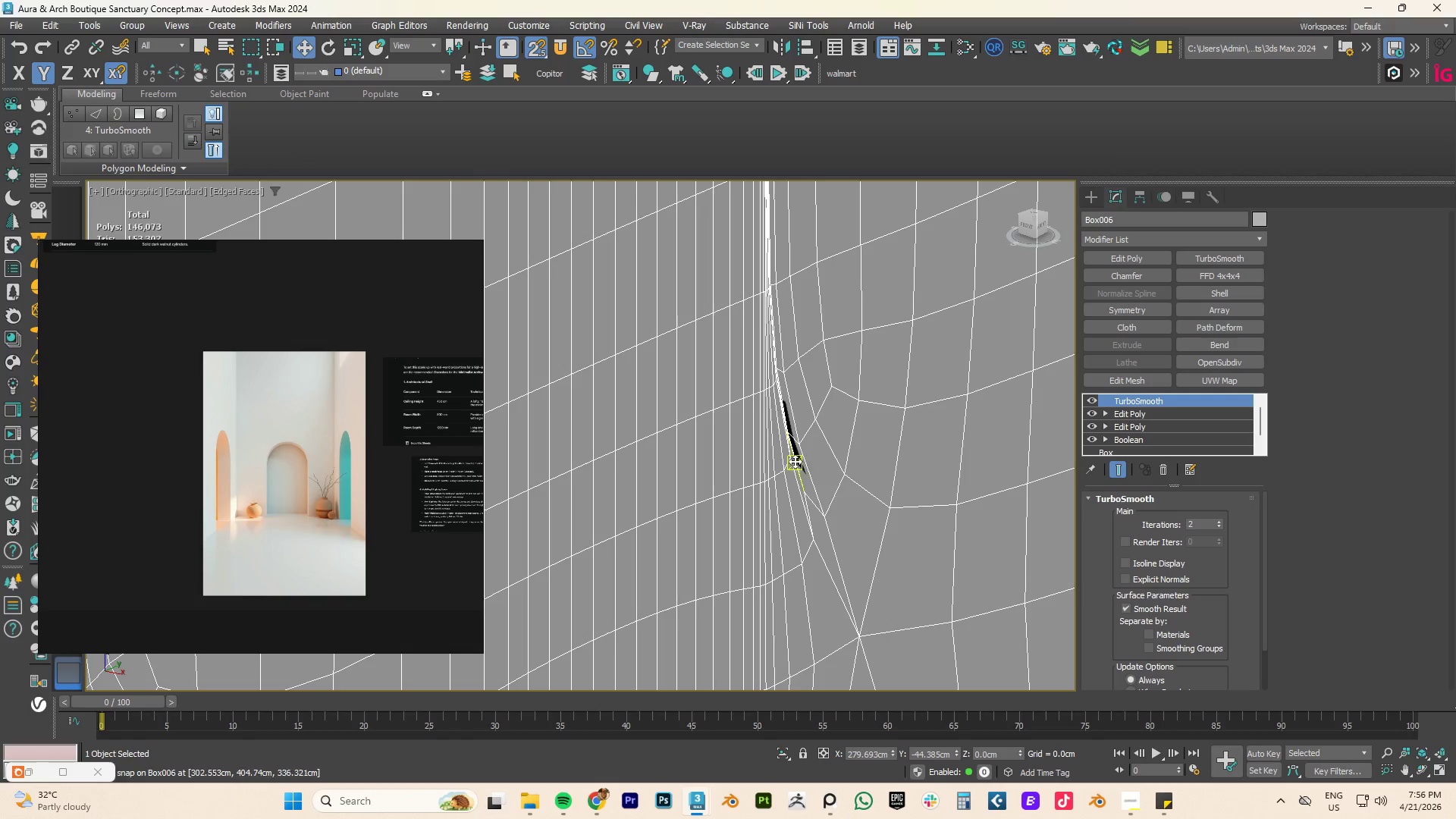 
scroll: coordinate [777, 475], scroll_direction: down, amount: 3.0
 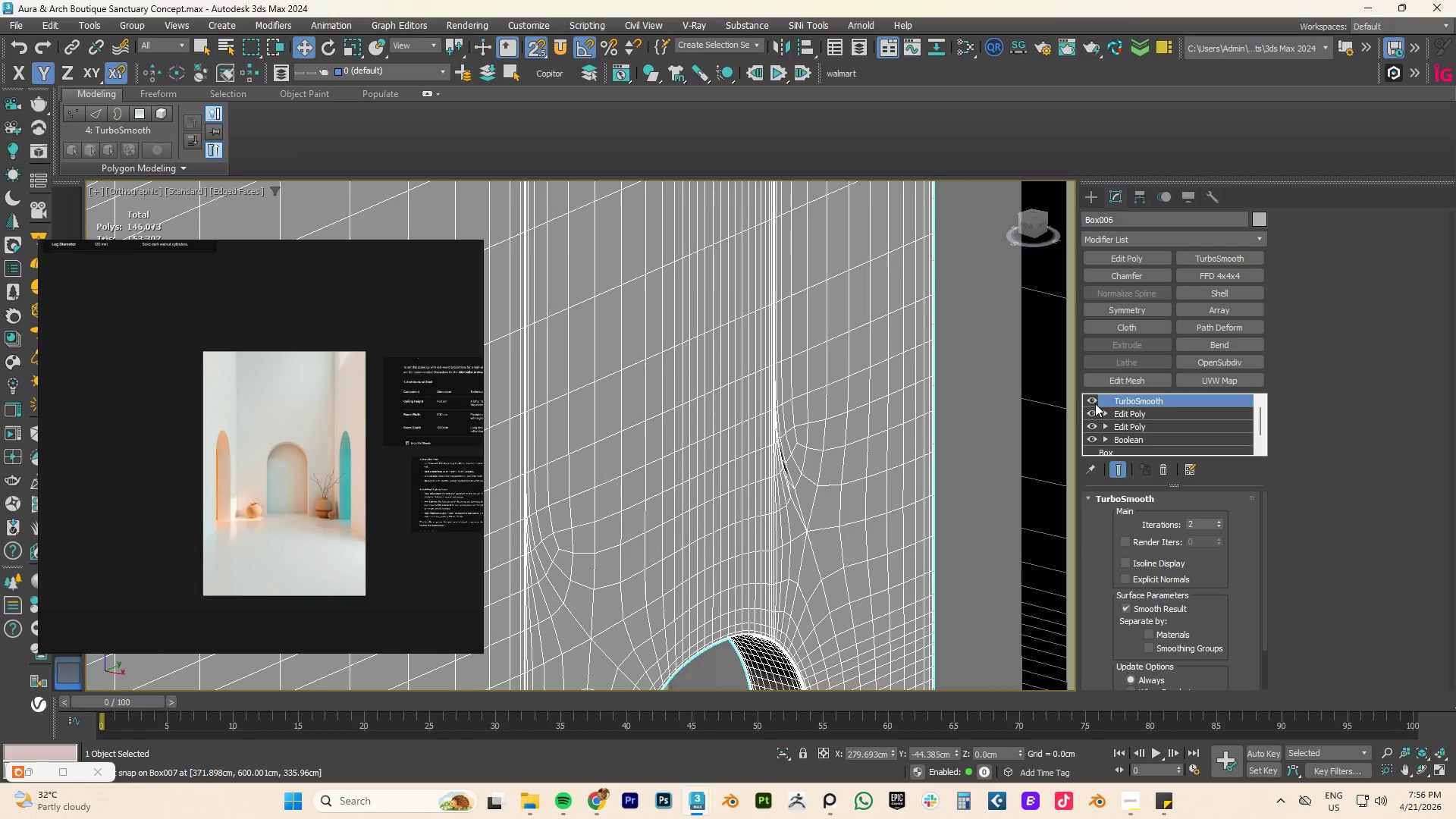 
left_click([1092, 399])